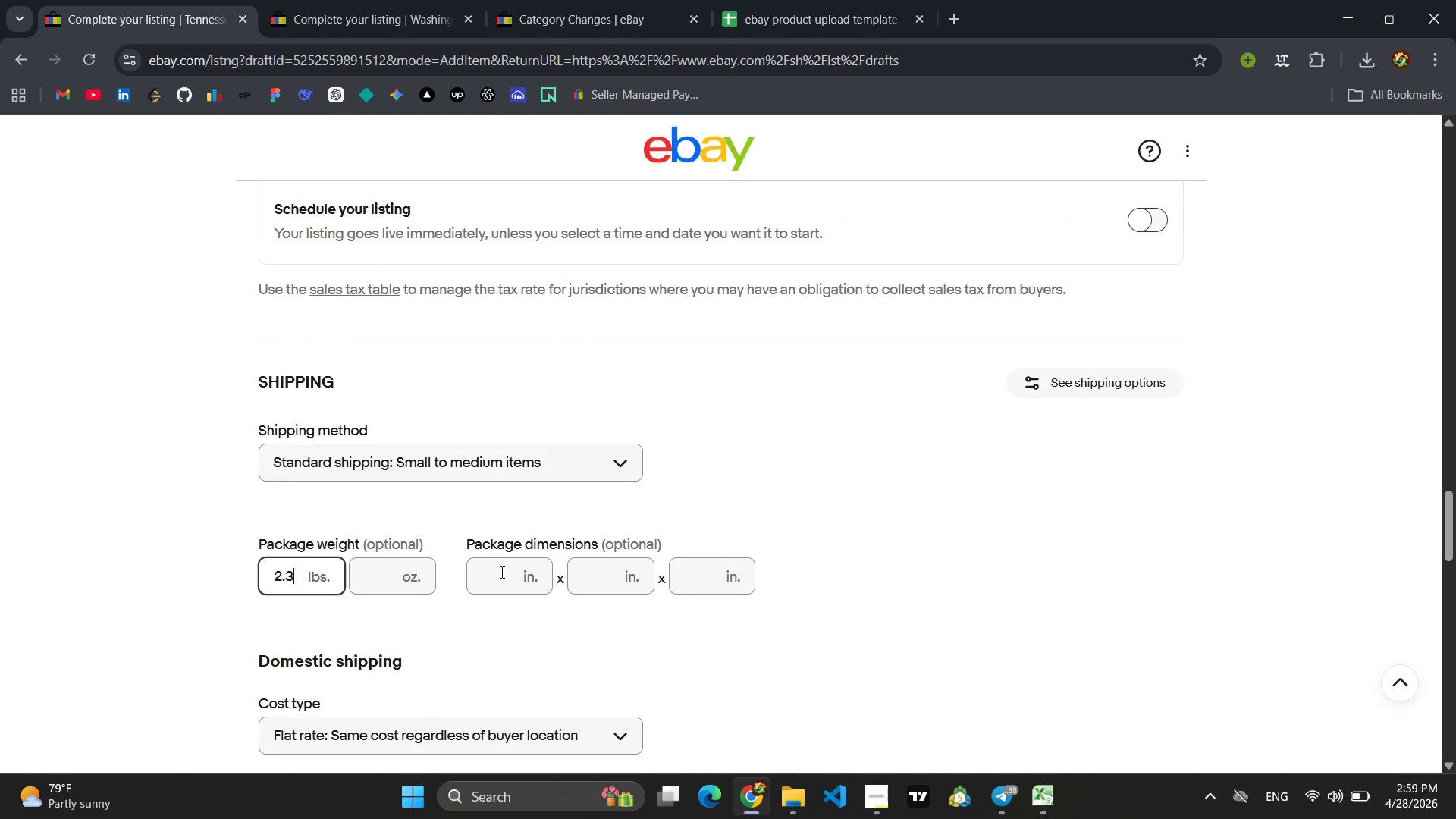 
left_click([500, 572])
 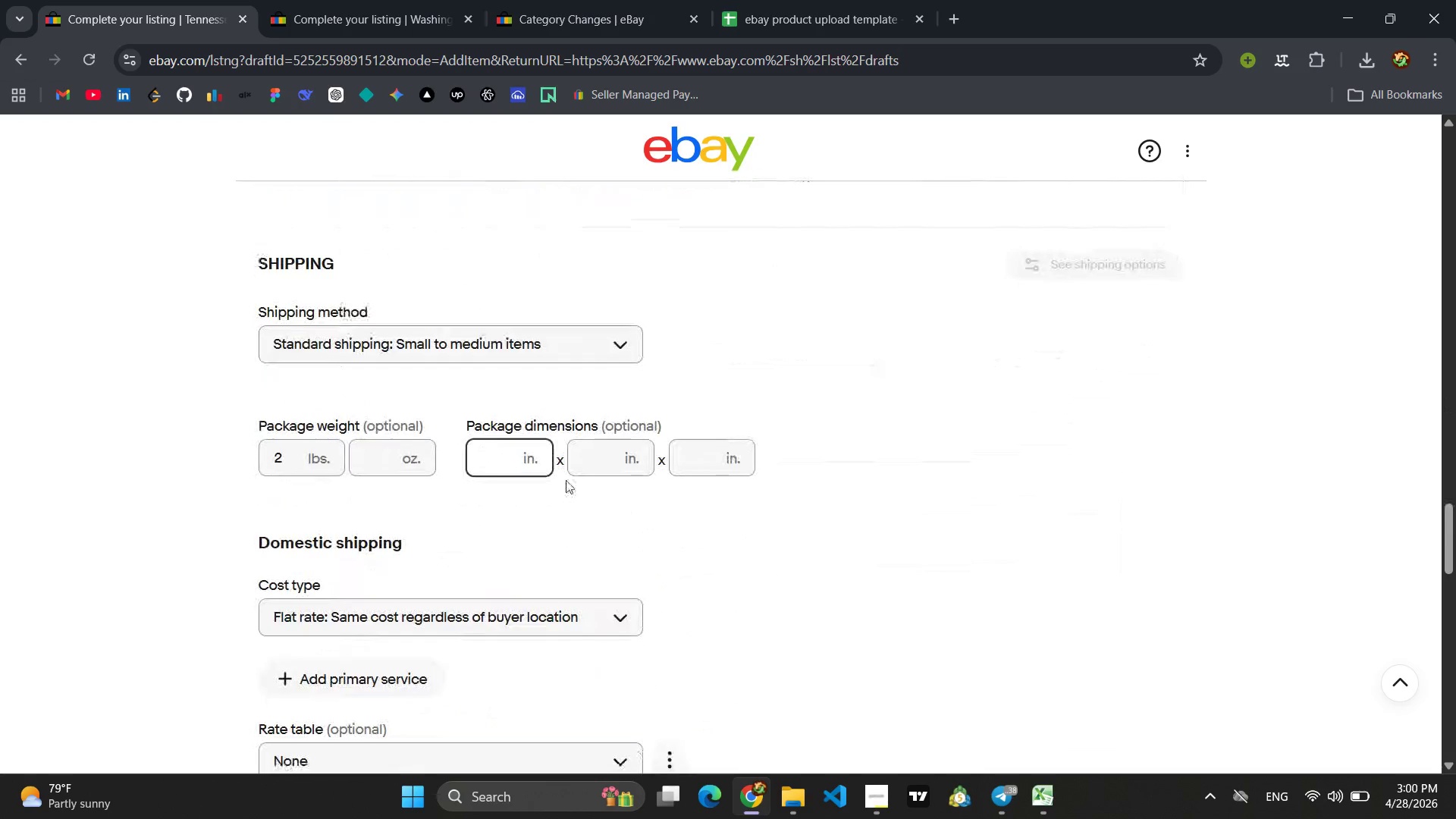 
wait(6.66)
 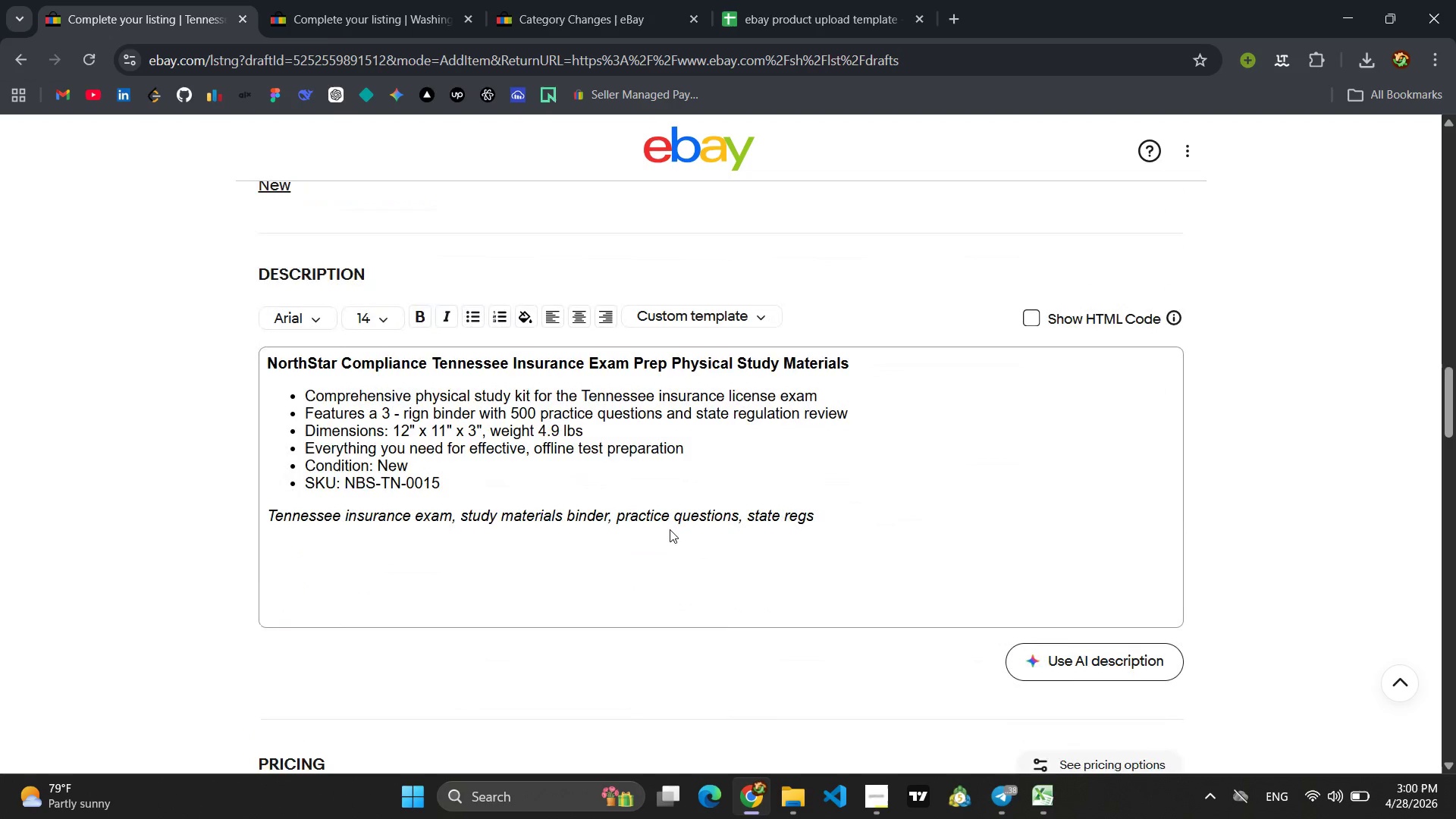 
type(362)
key(Backspace)
 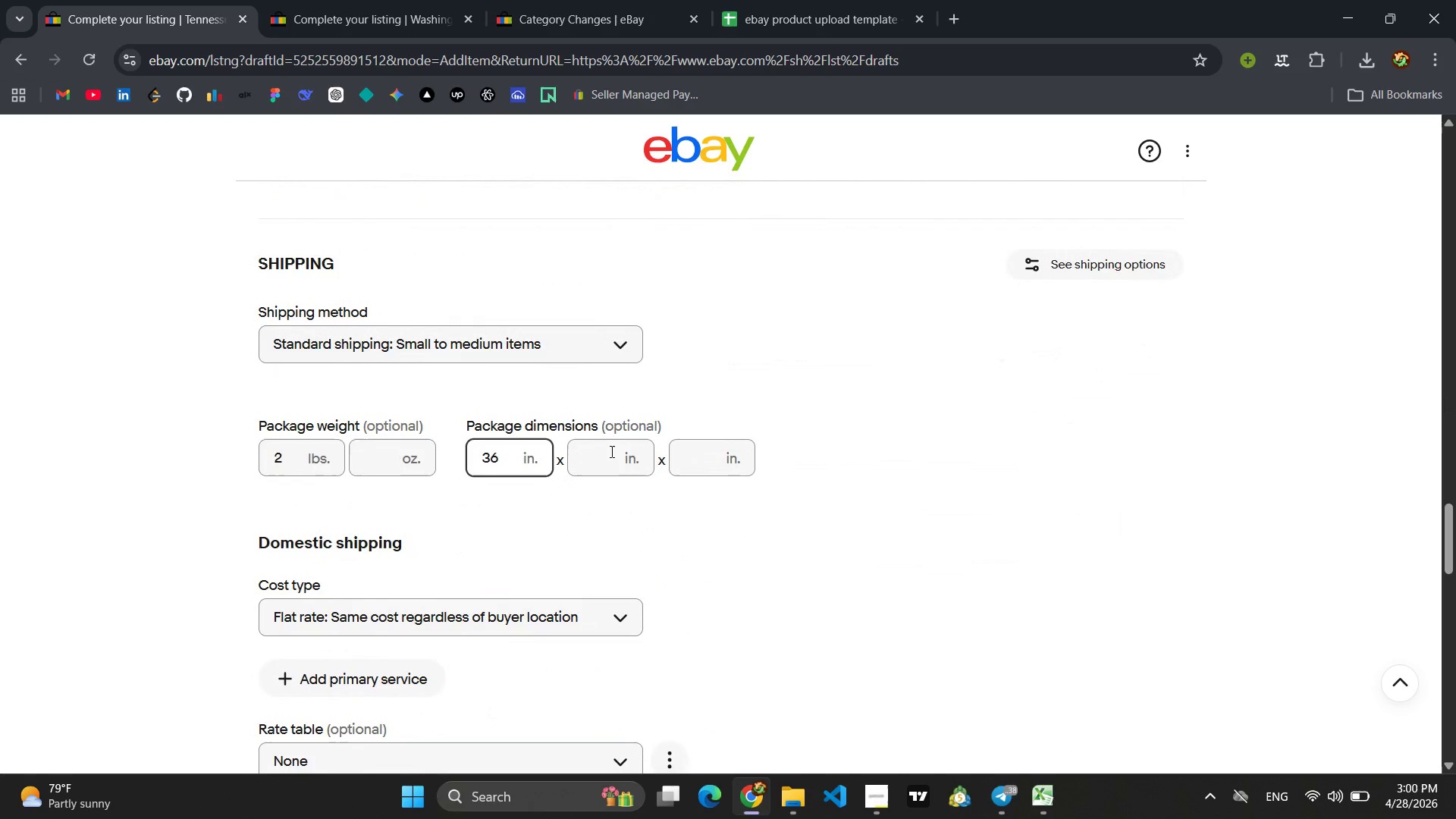 
left_click([610, 451])
 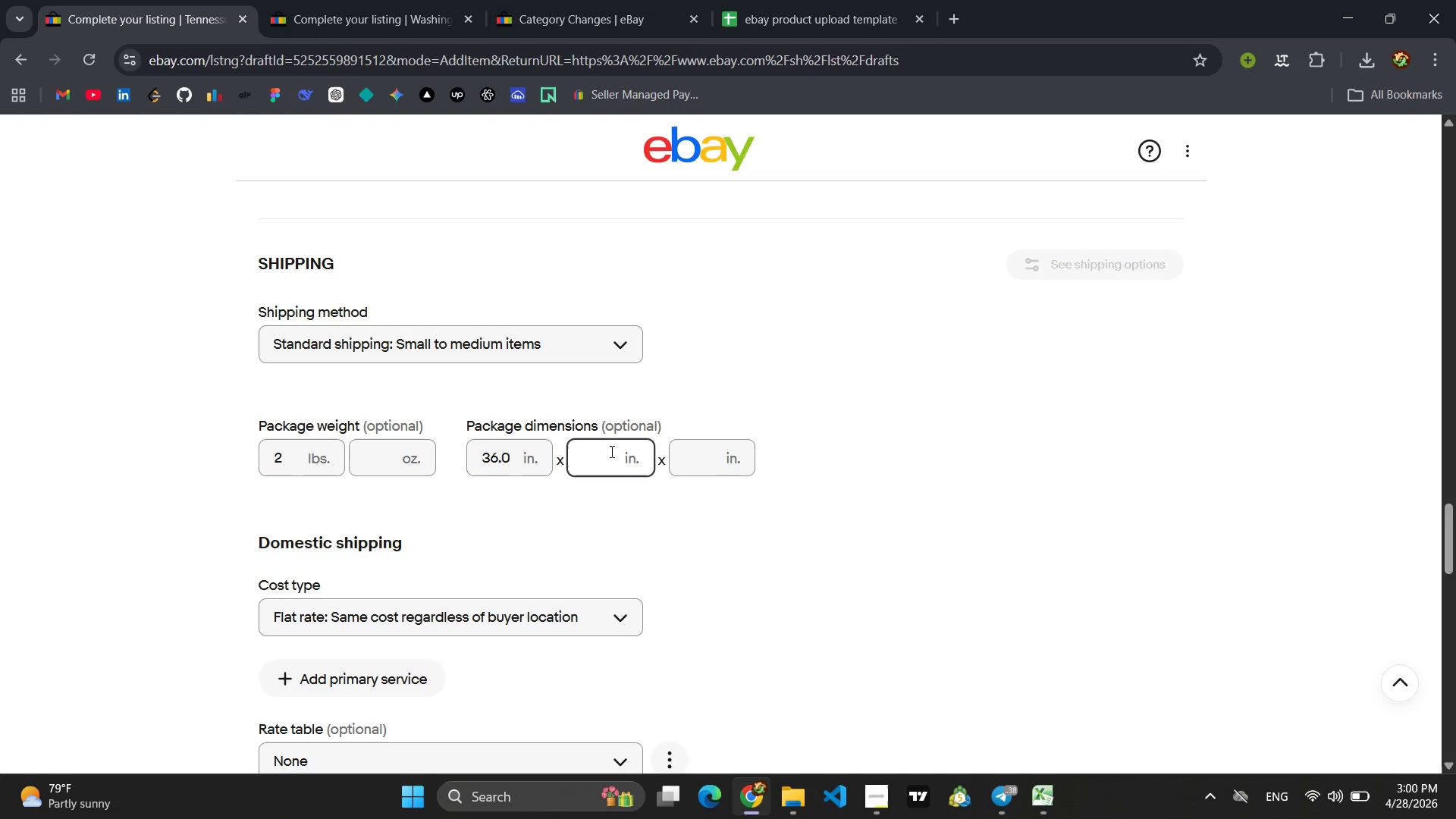 
type(24)
 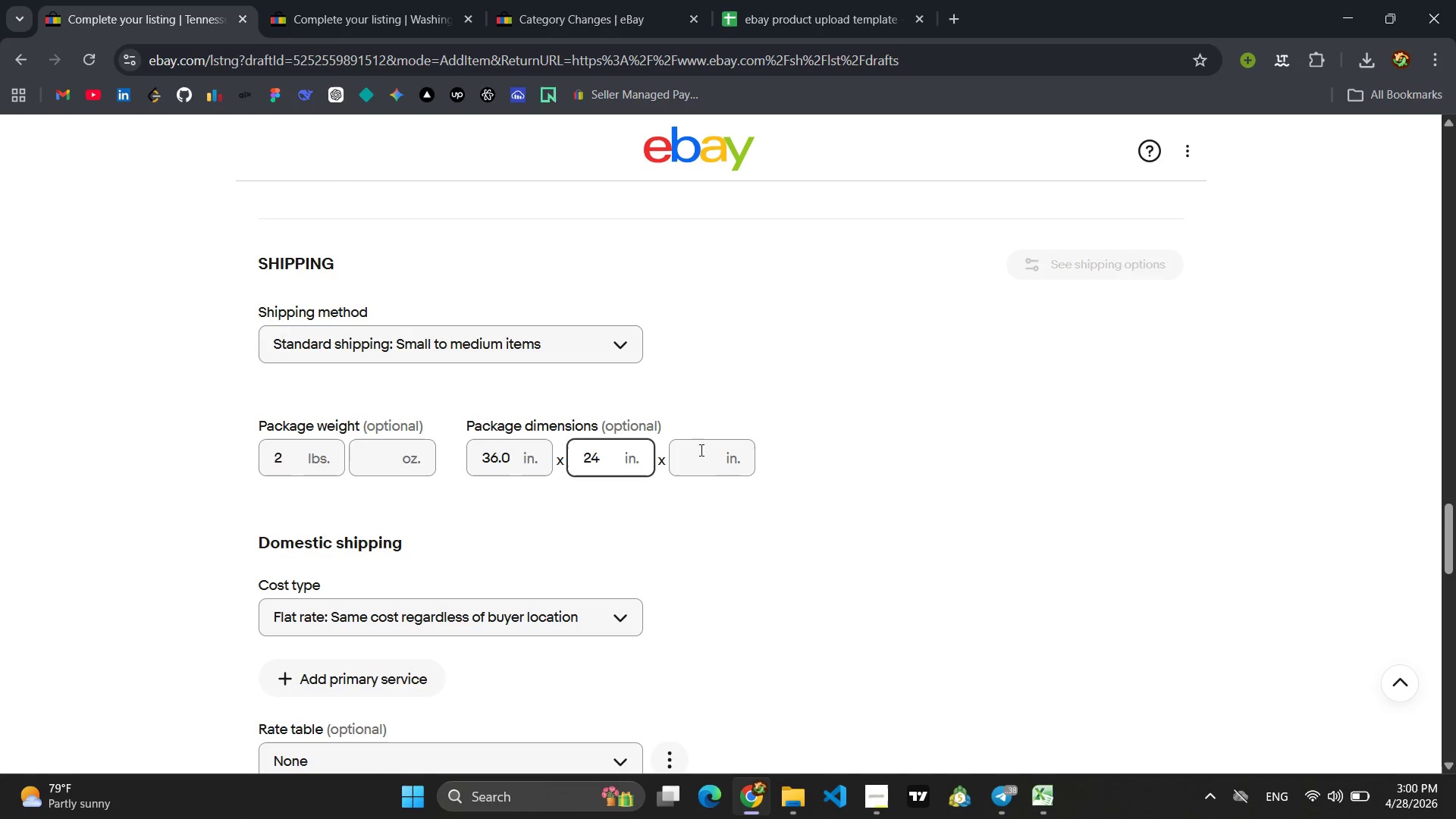 
left_click([701, 450])
 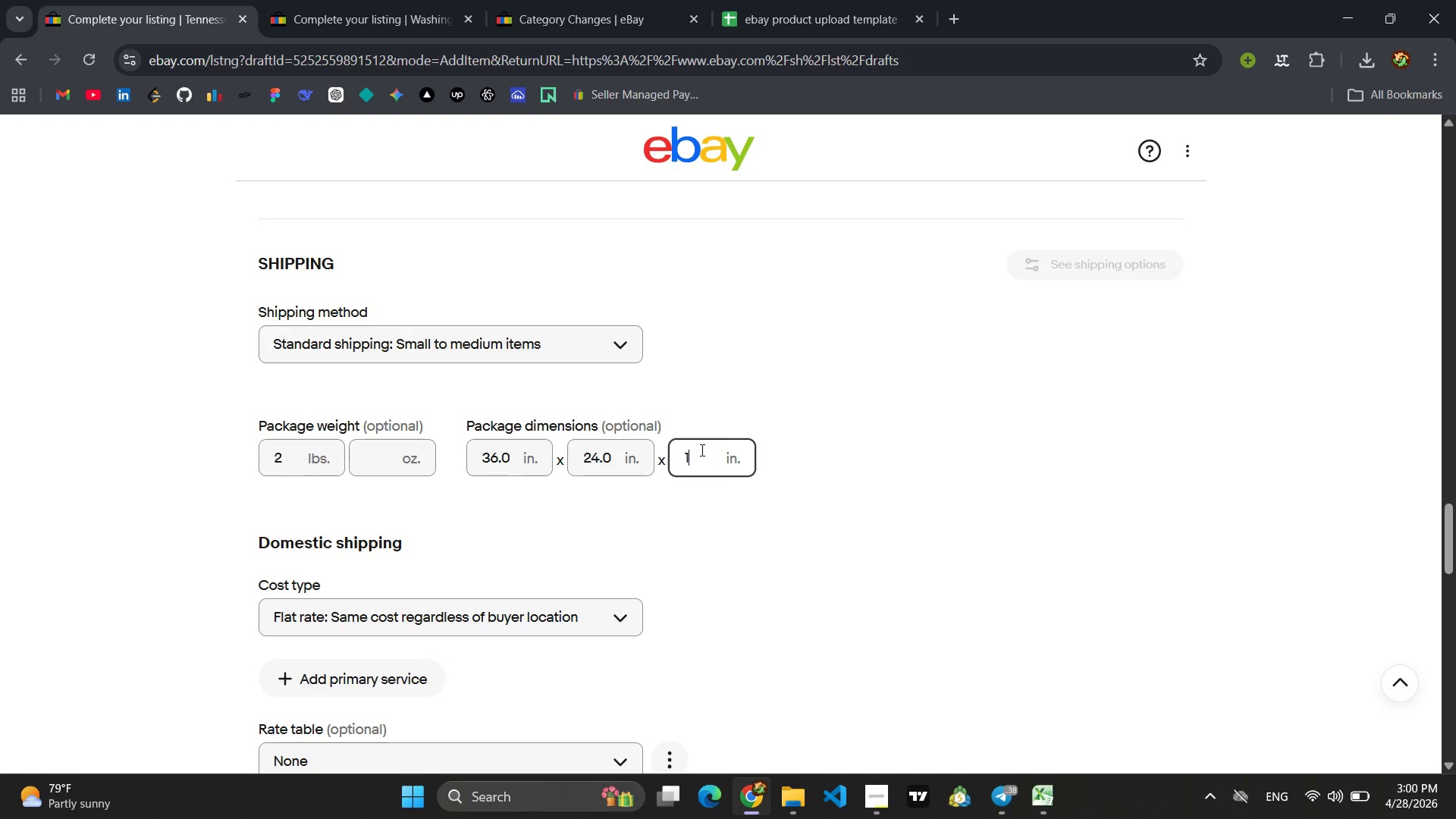 
key(1)
 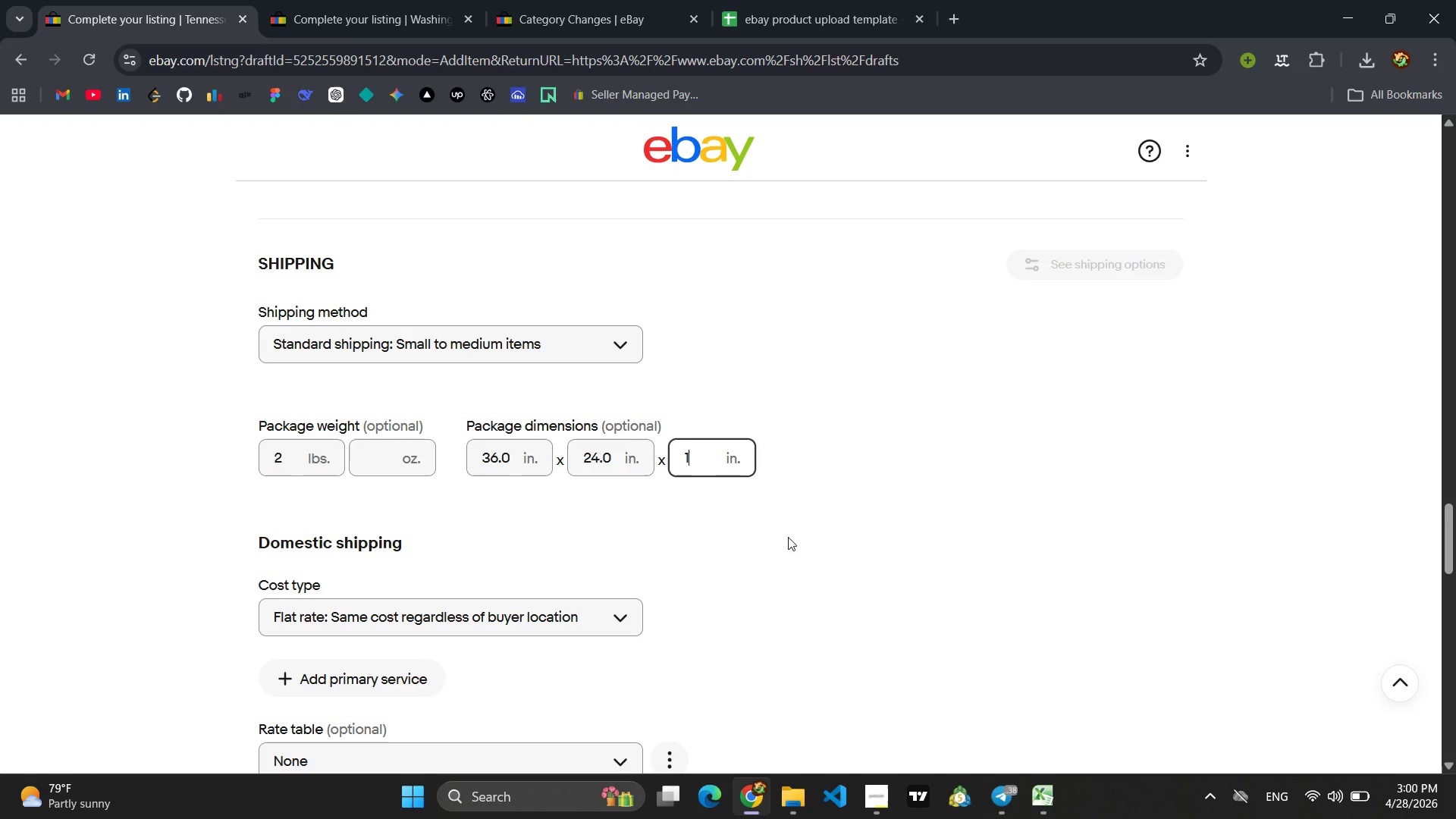 
left_click([792, 541])
 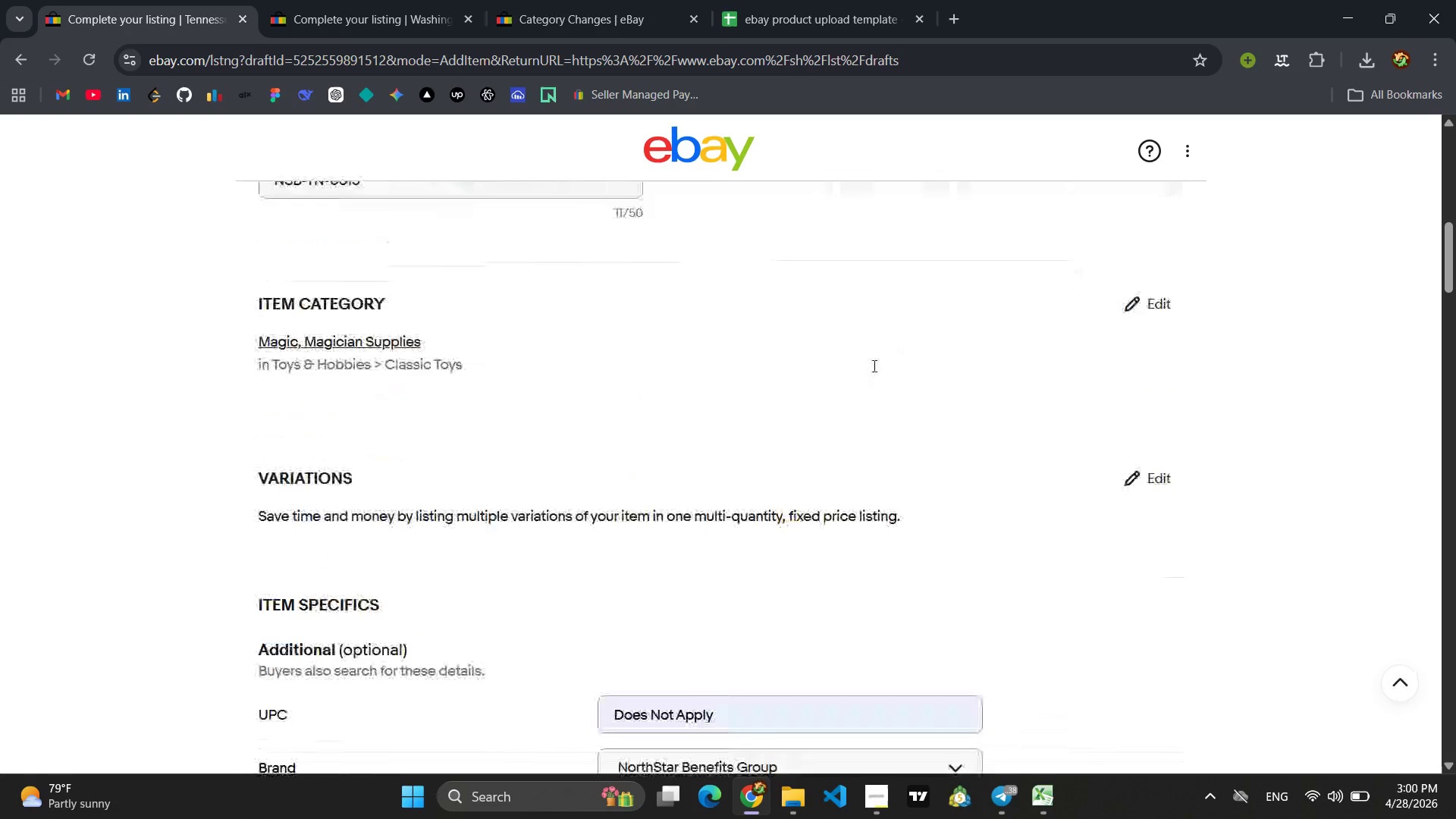 
wait(34.28)
 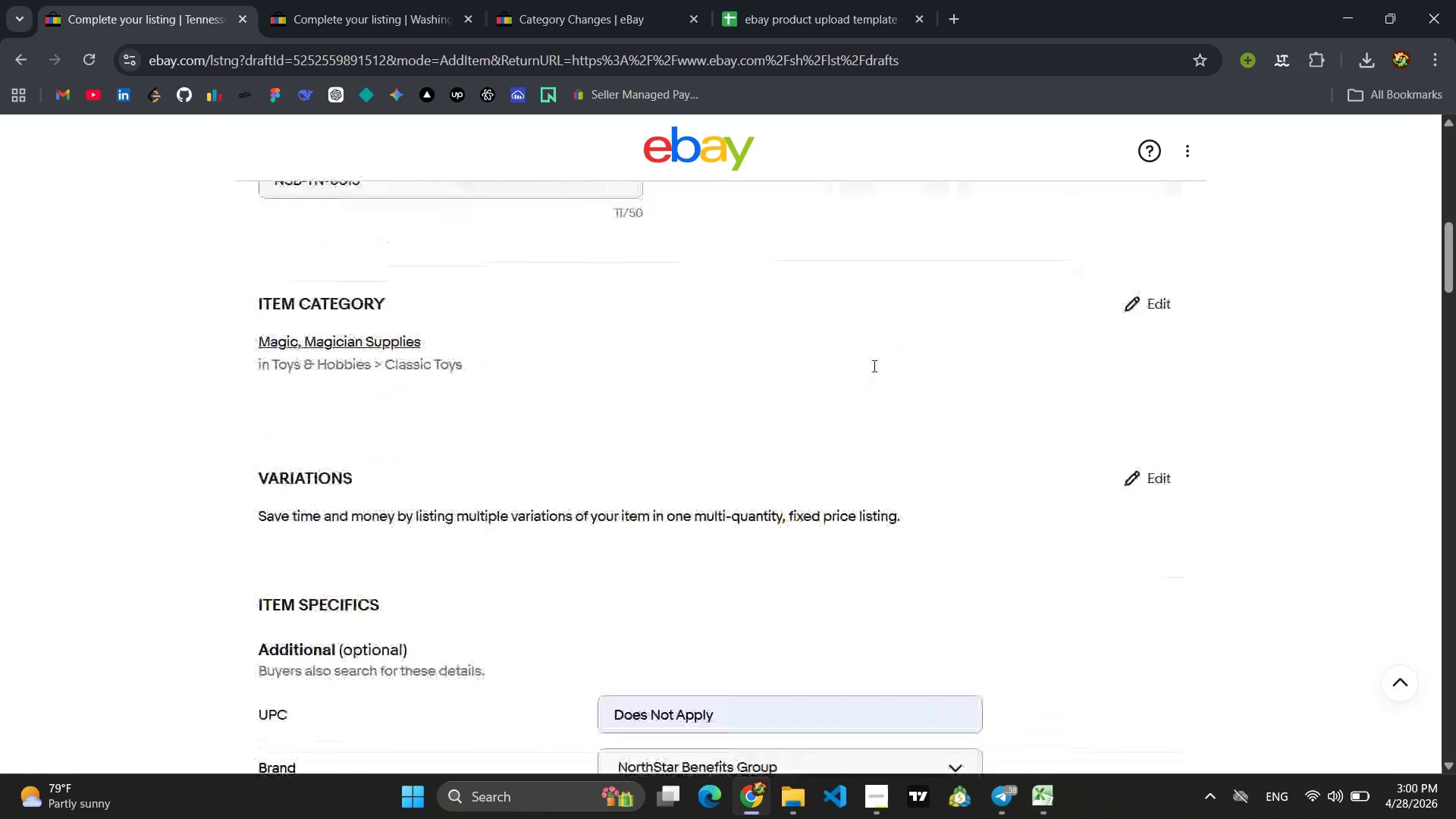 
left_click([408, 541])
 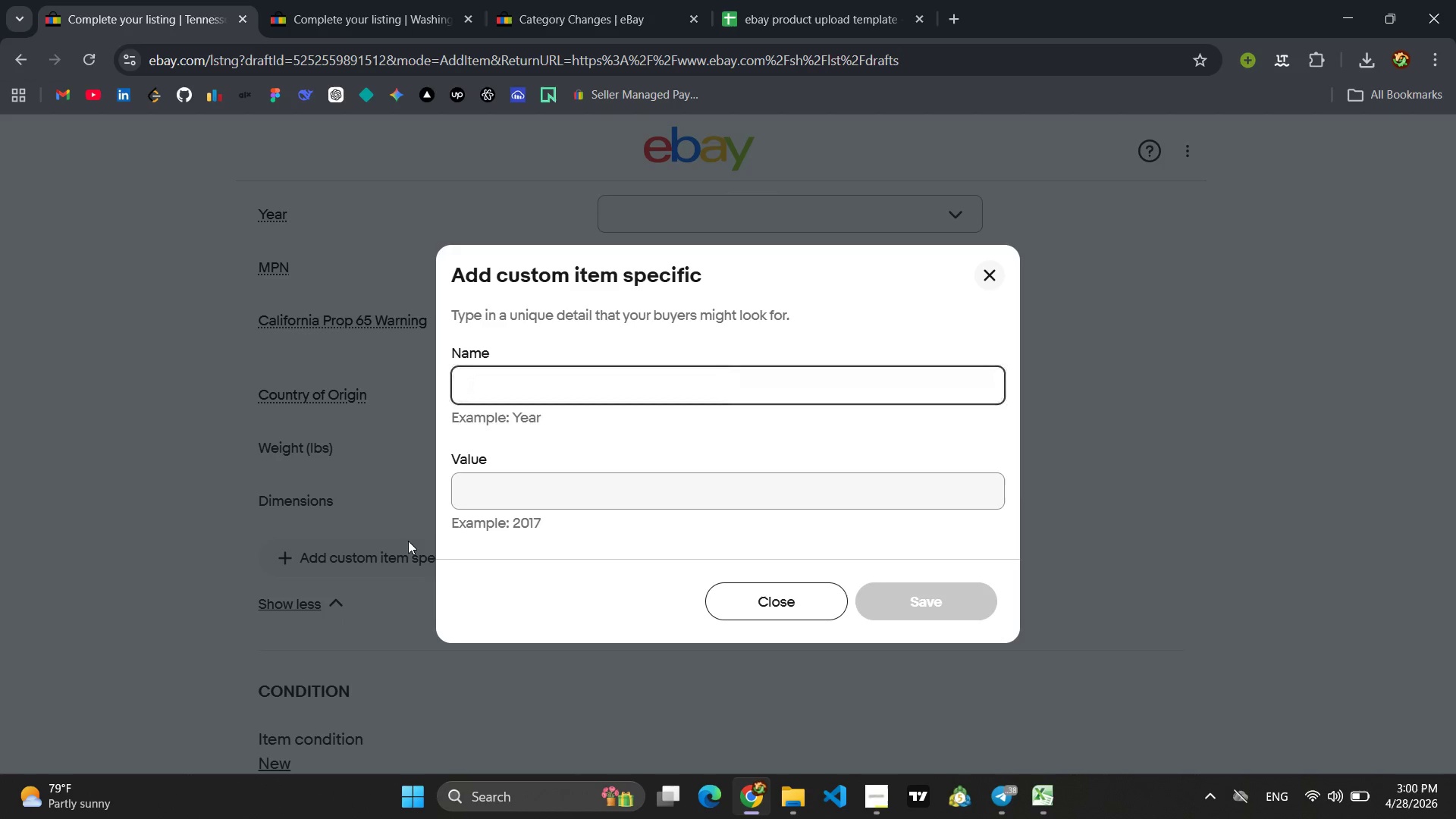 
type(Y)
key(Backspace)
type(Type)
 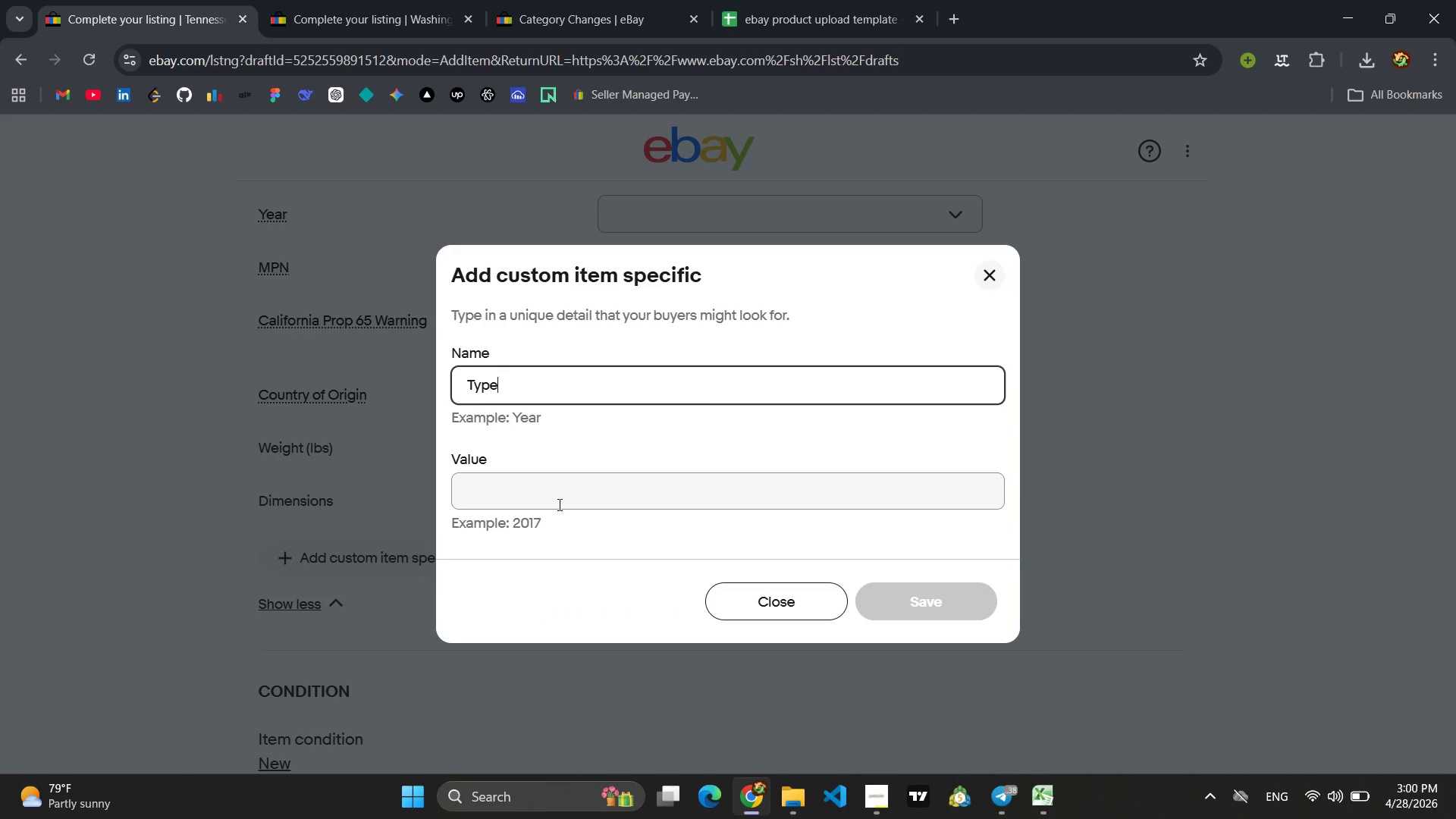 
left_click([558, 504])
 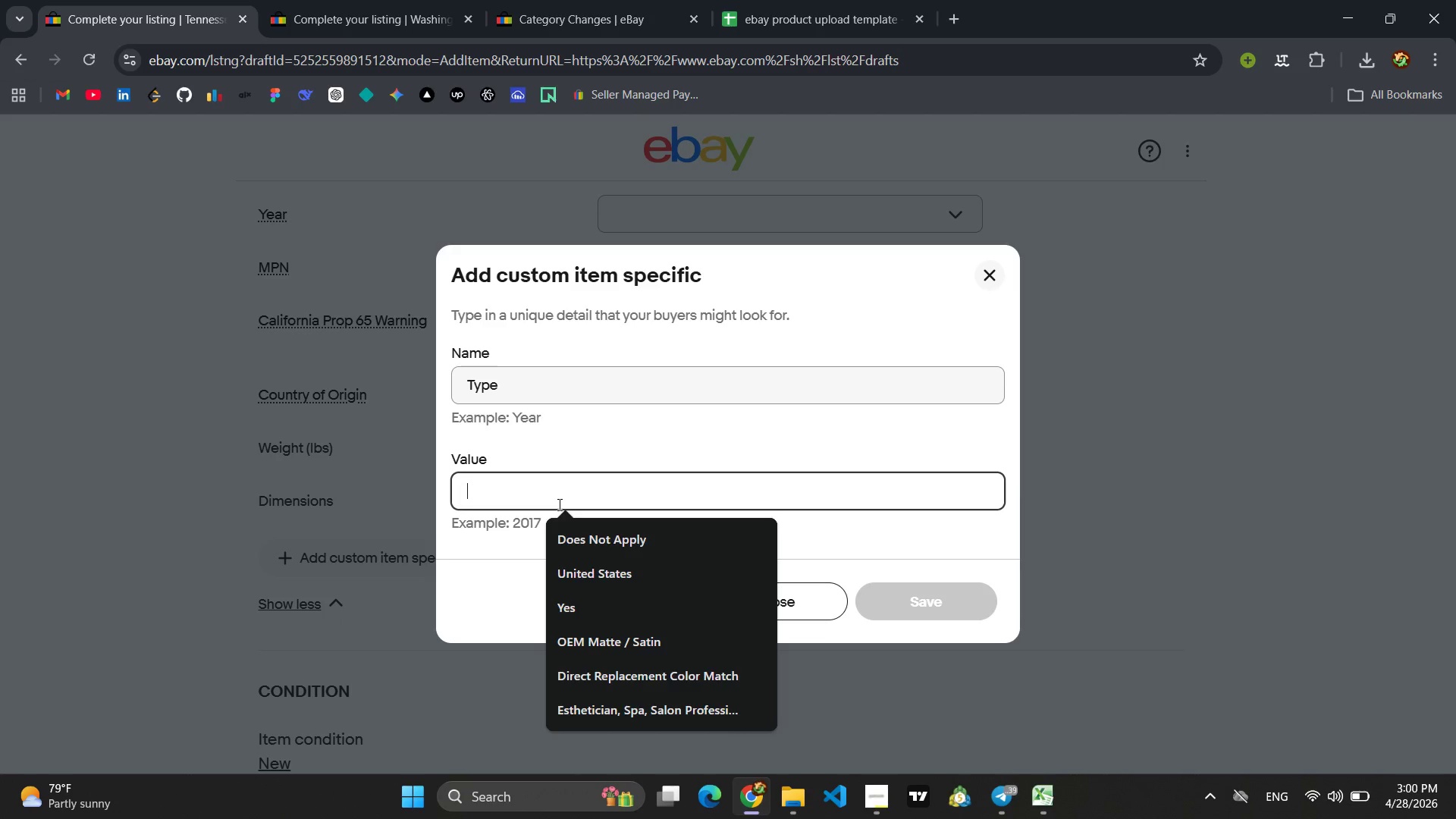 
type(Licencsing )
key(Backspace)
key(Backspace)
key(Backspace)
key(Backspace)
key(Backspace)
type(sing Kit)
 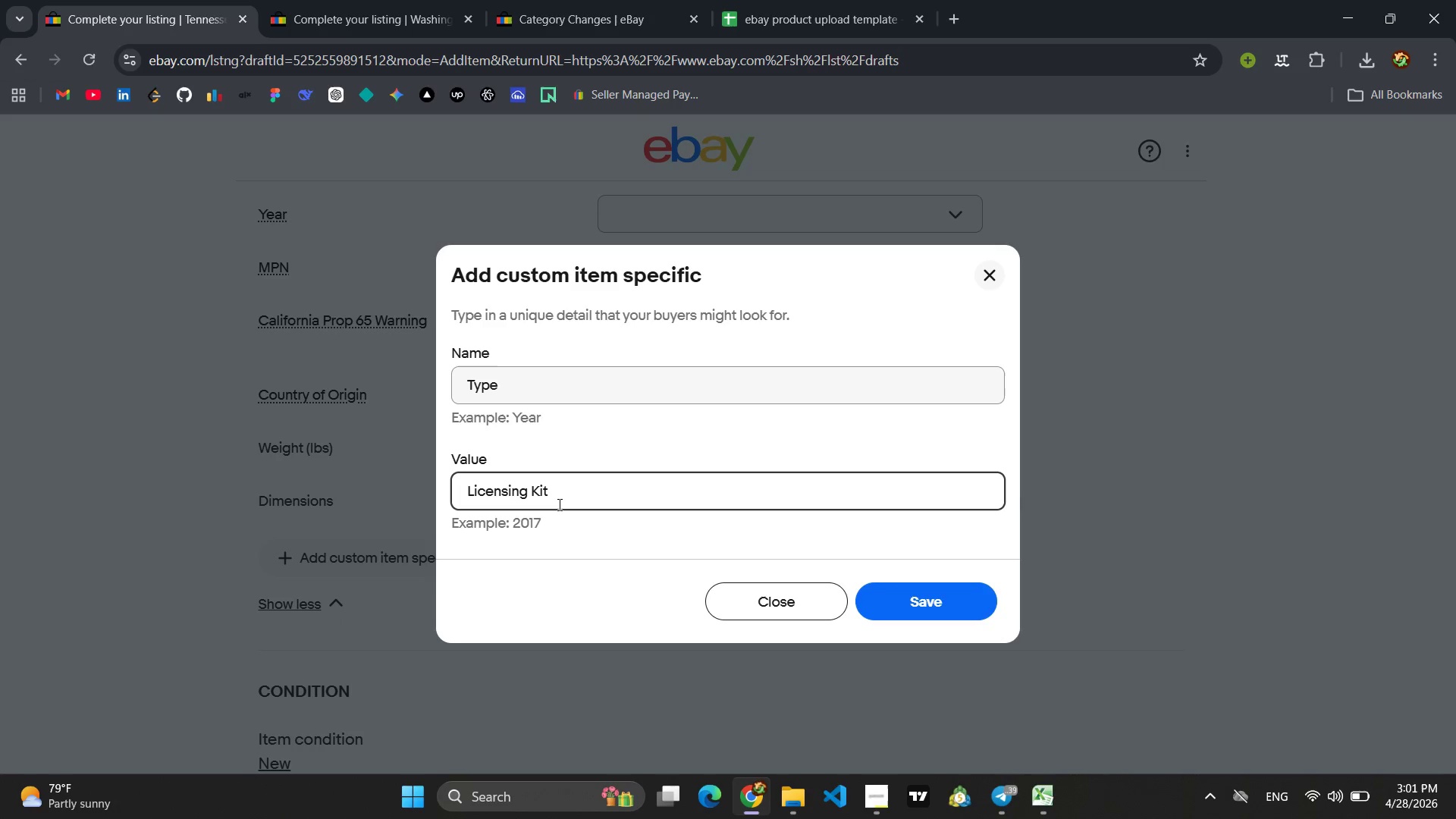 
key(Enter)
 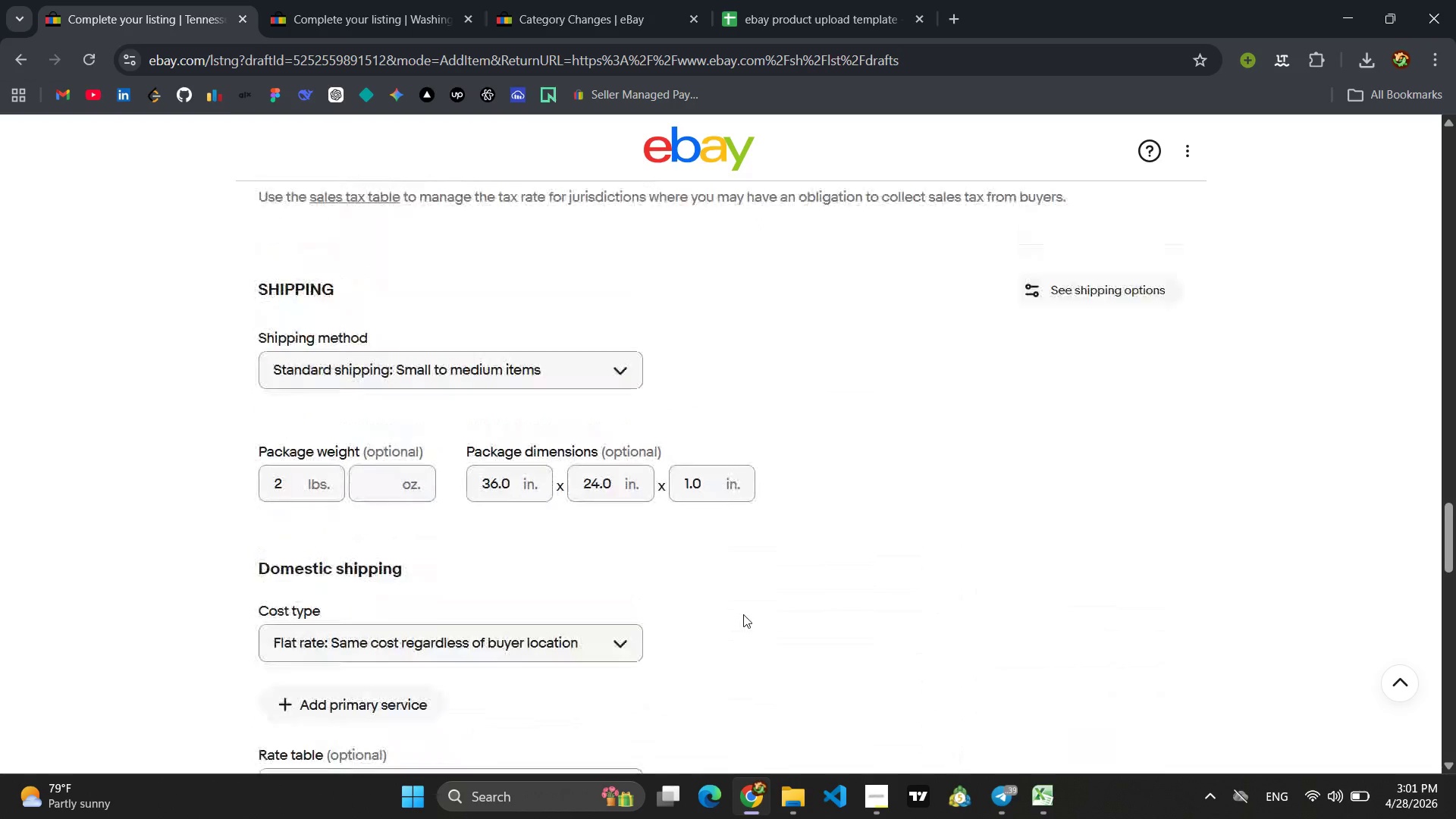 
wait(31.45)
 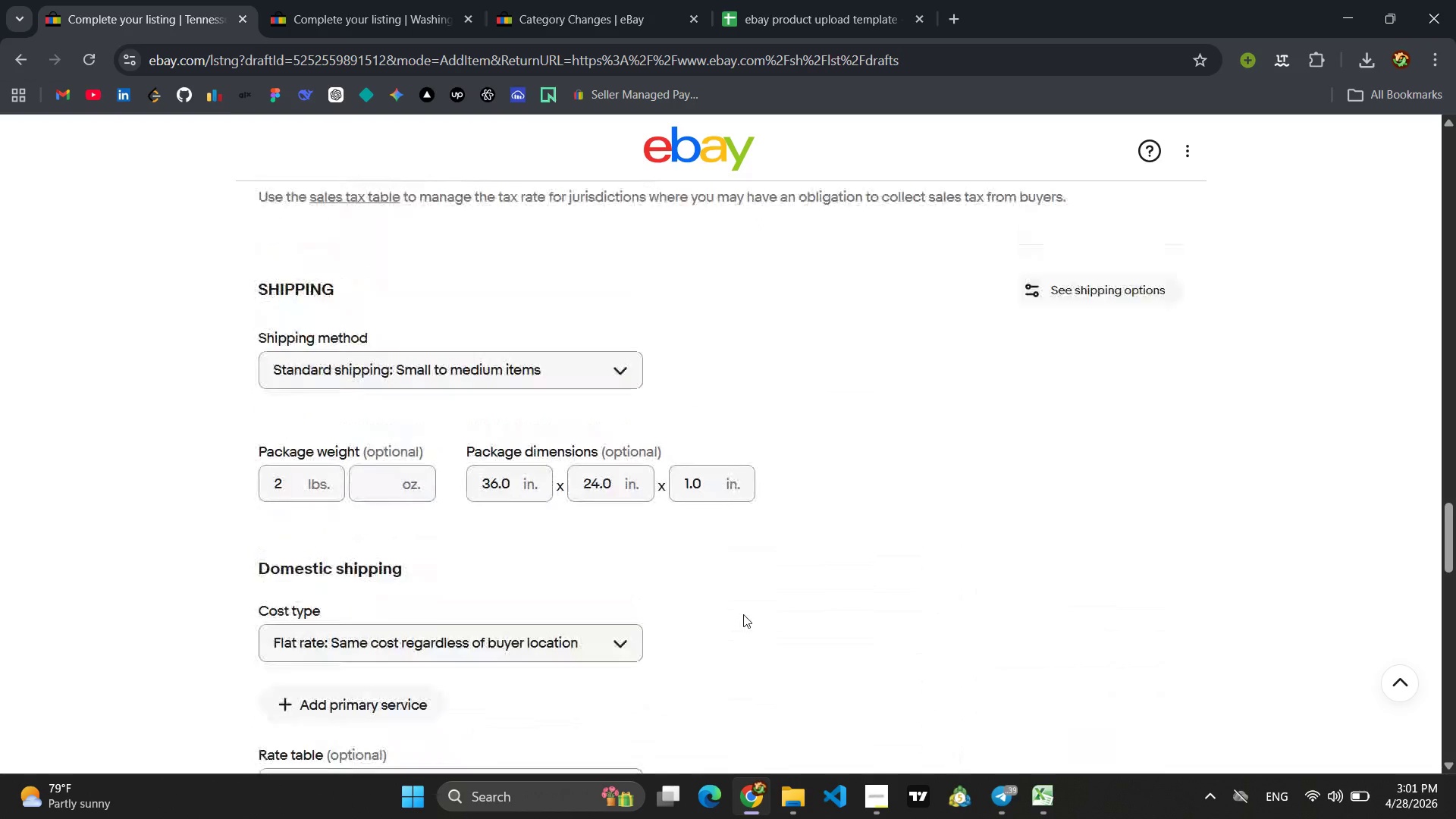 
left_click([932, 419])
 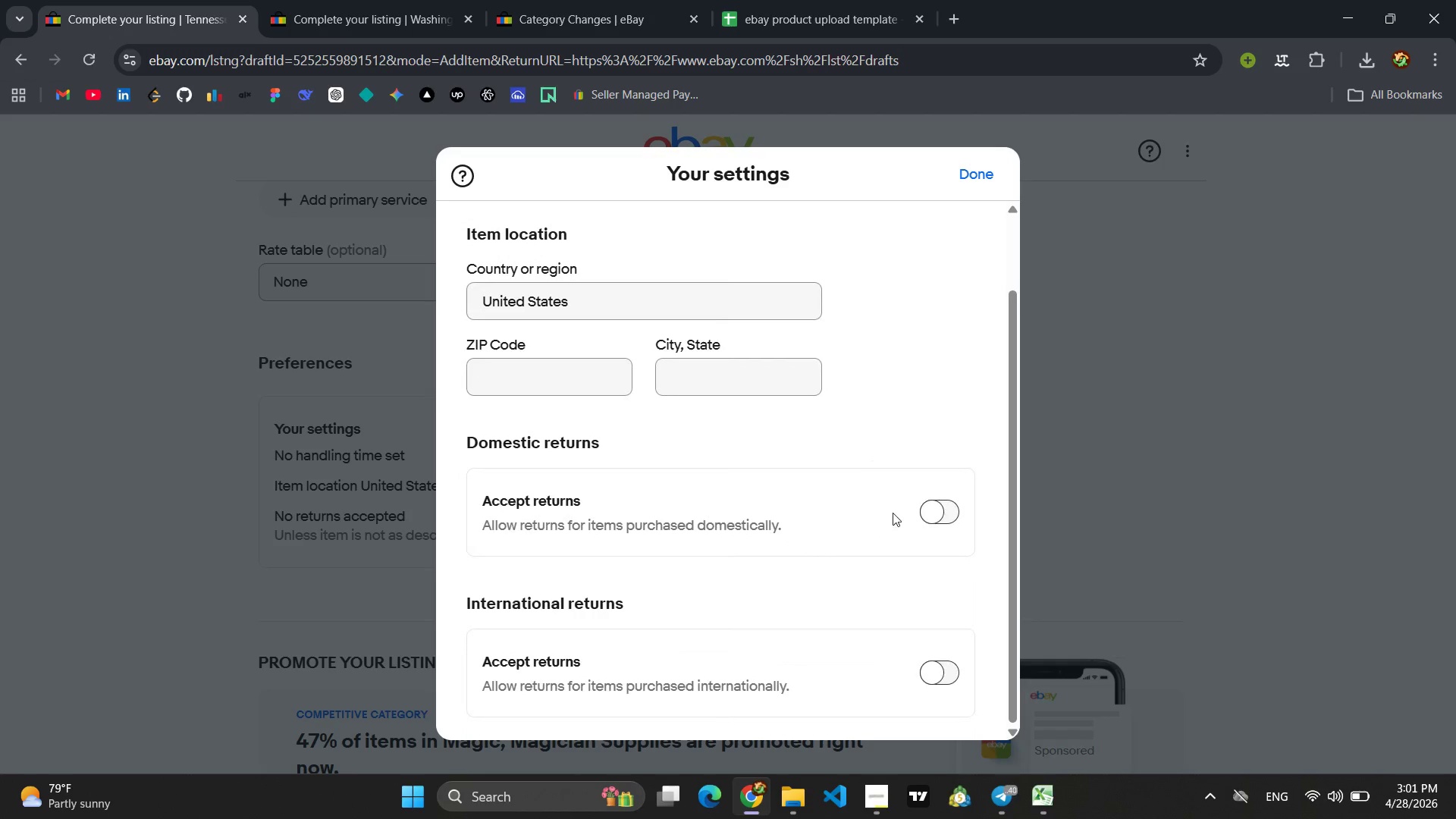 
left_click([928, 518])
 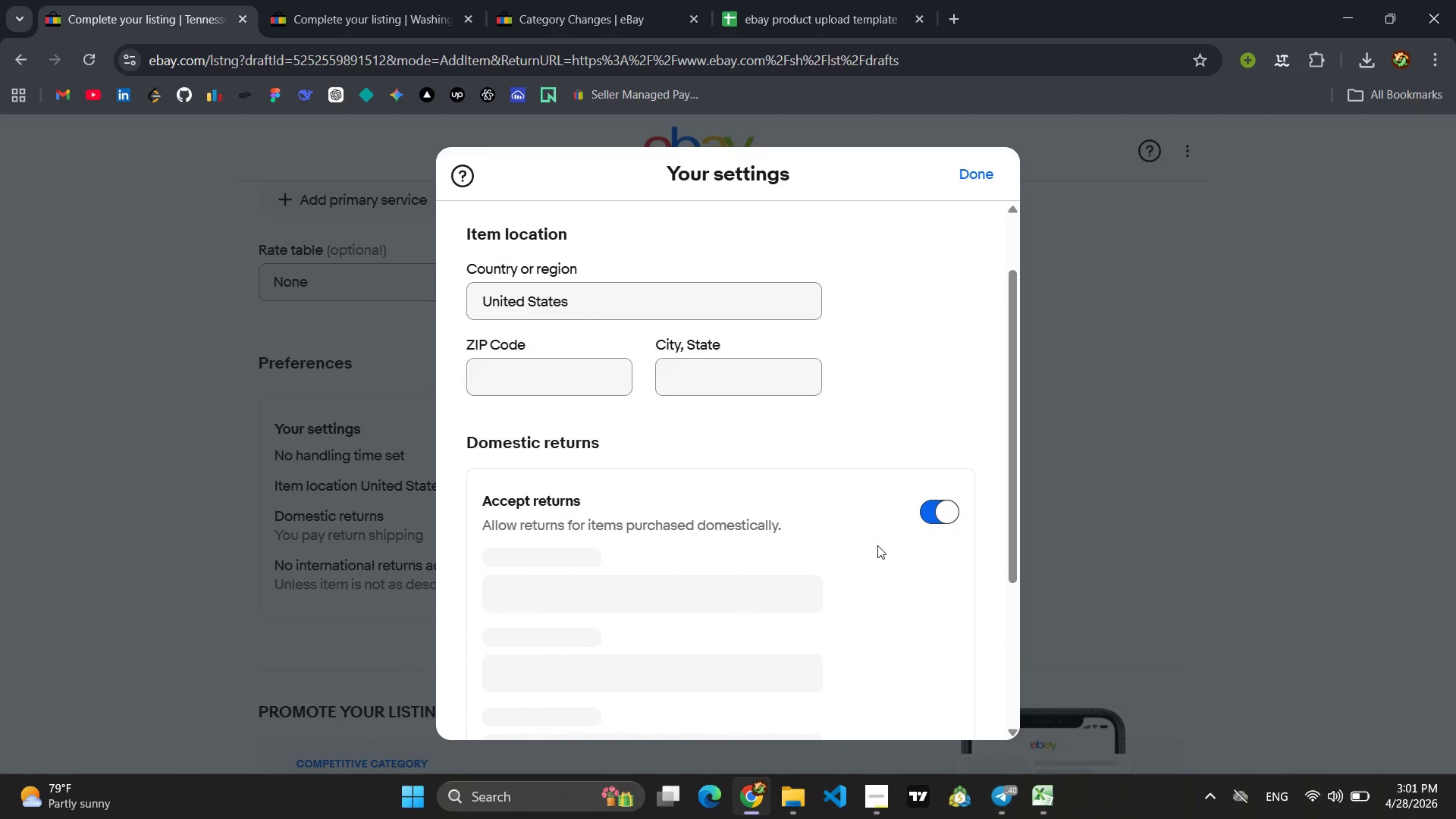 
left_click([545, 383])
 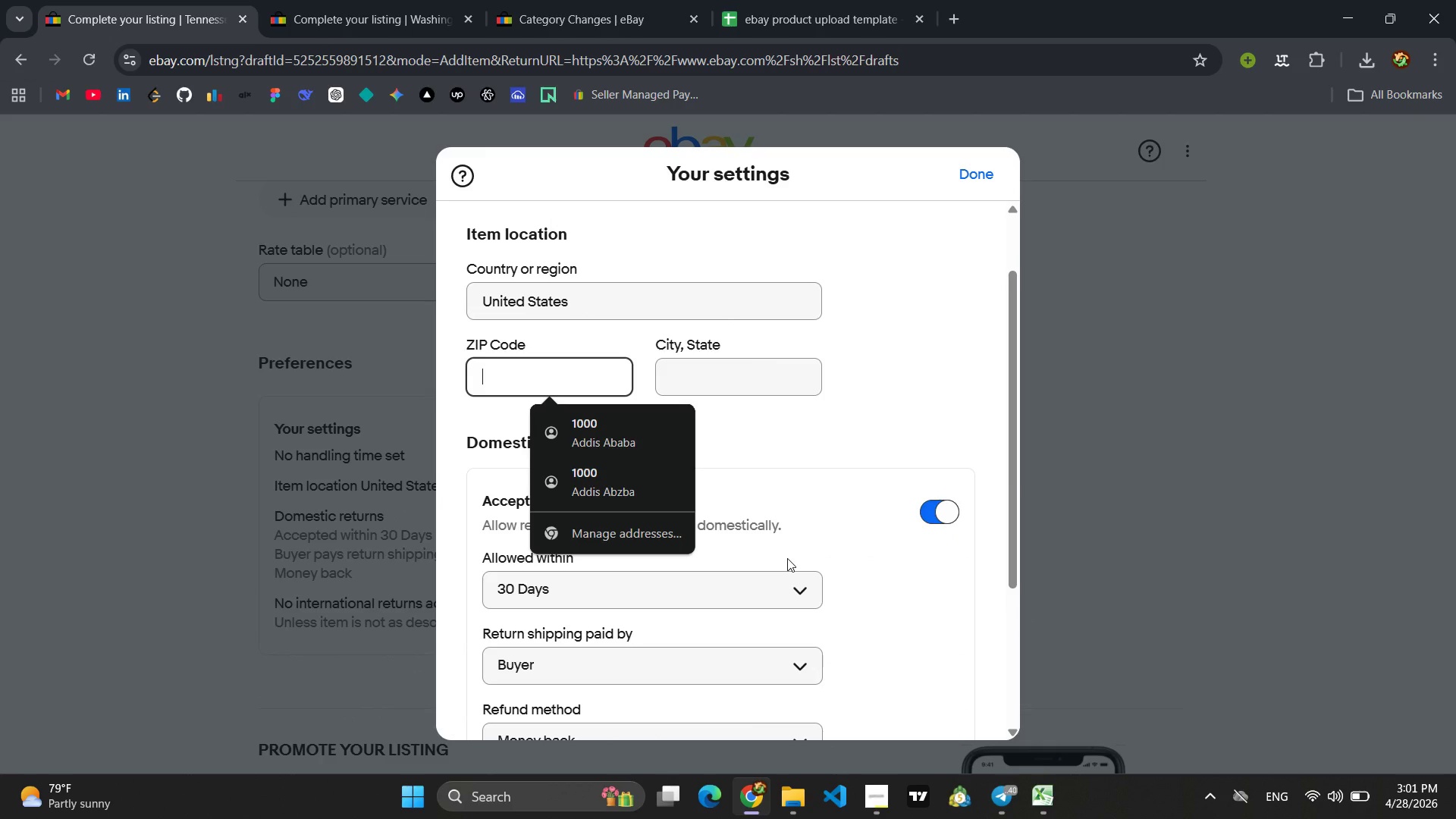 
left_click([913, 558])
 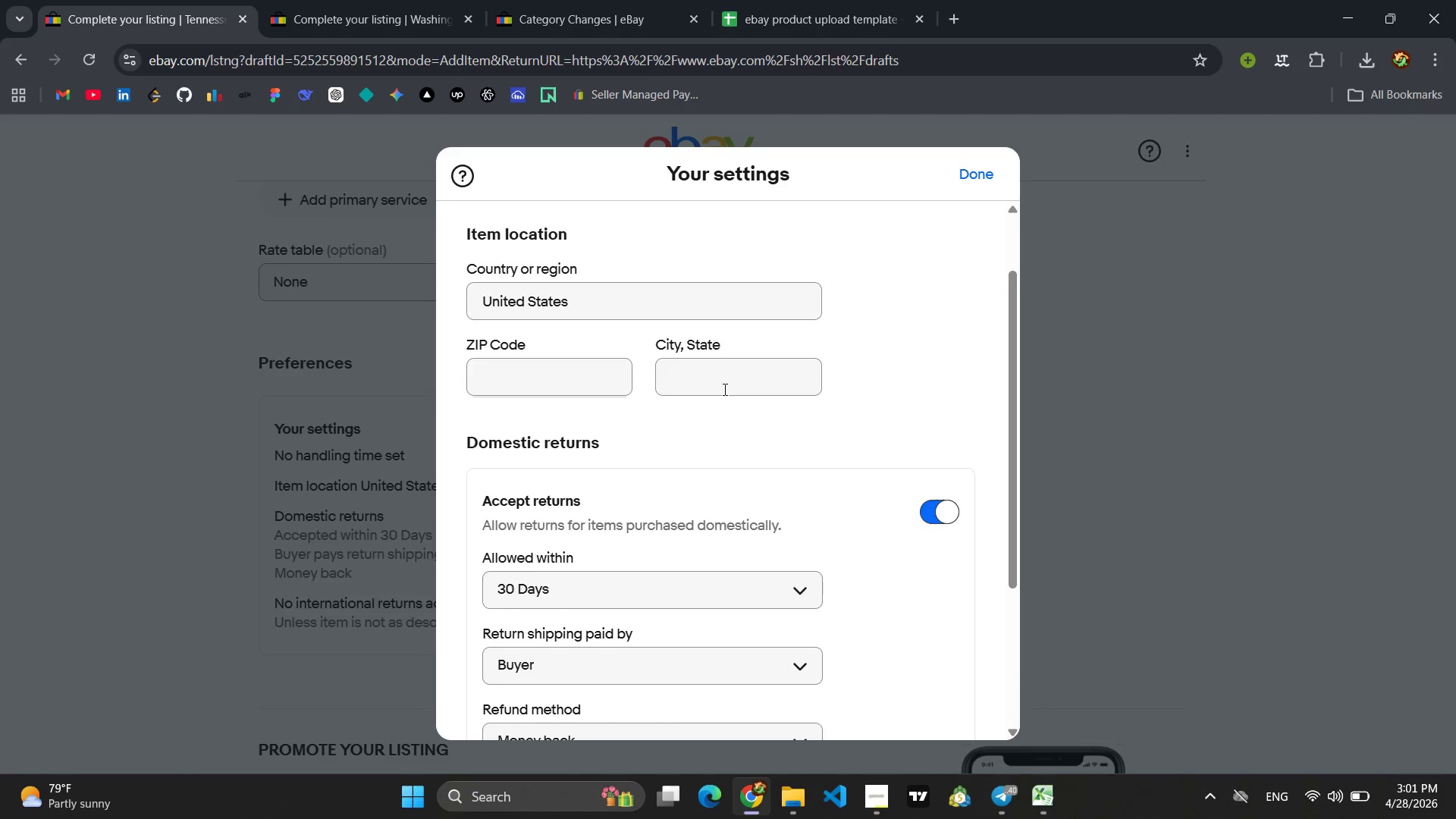 
left_click([723, 388])
 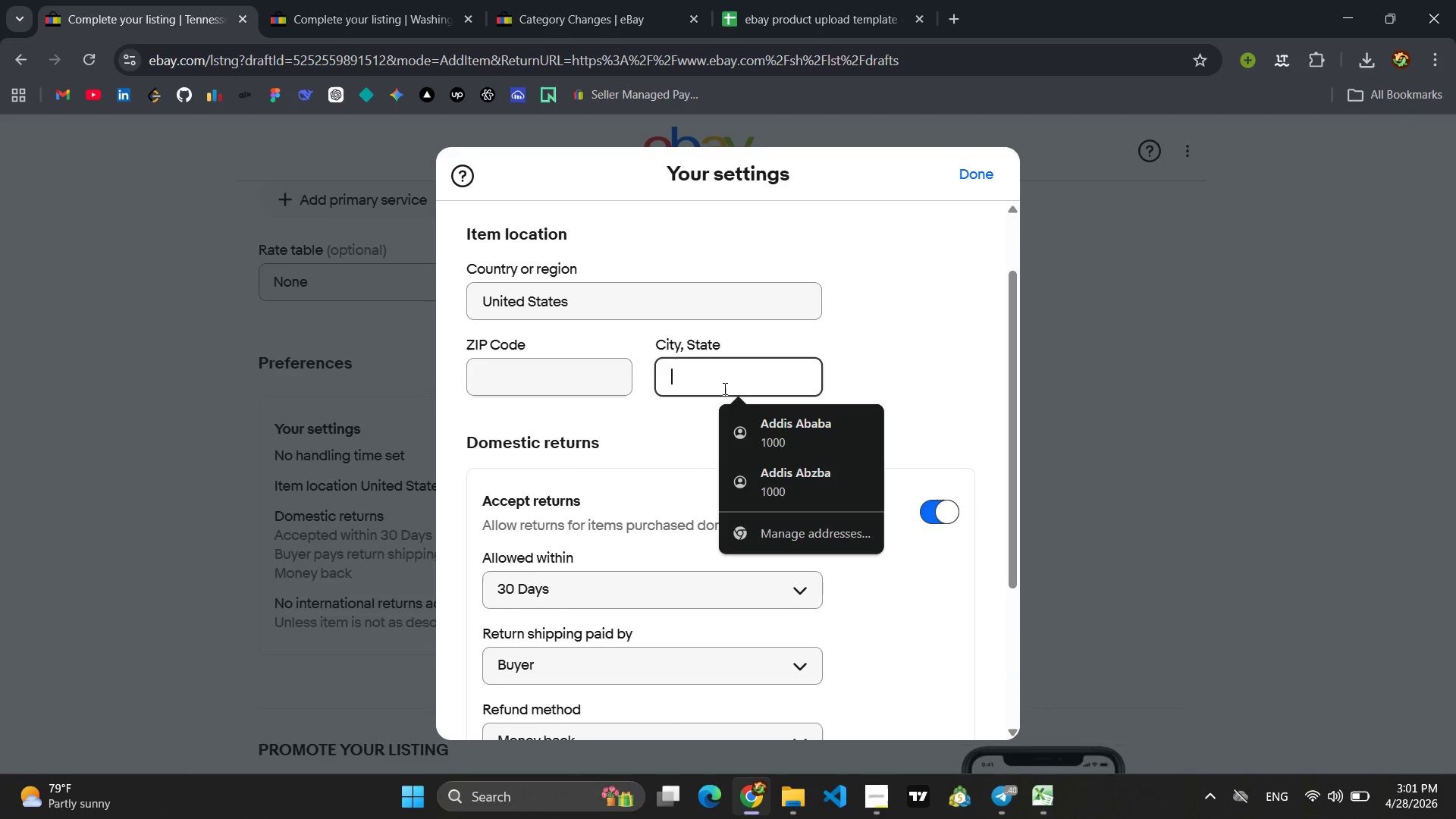 
key(Shift+N)
 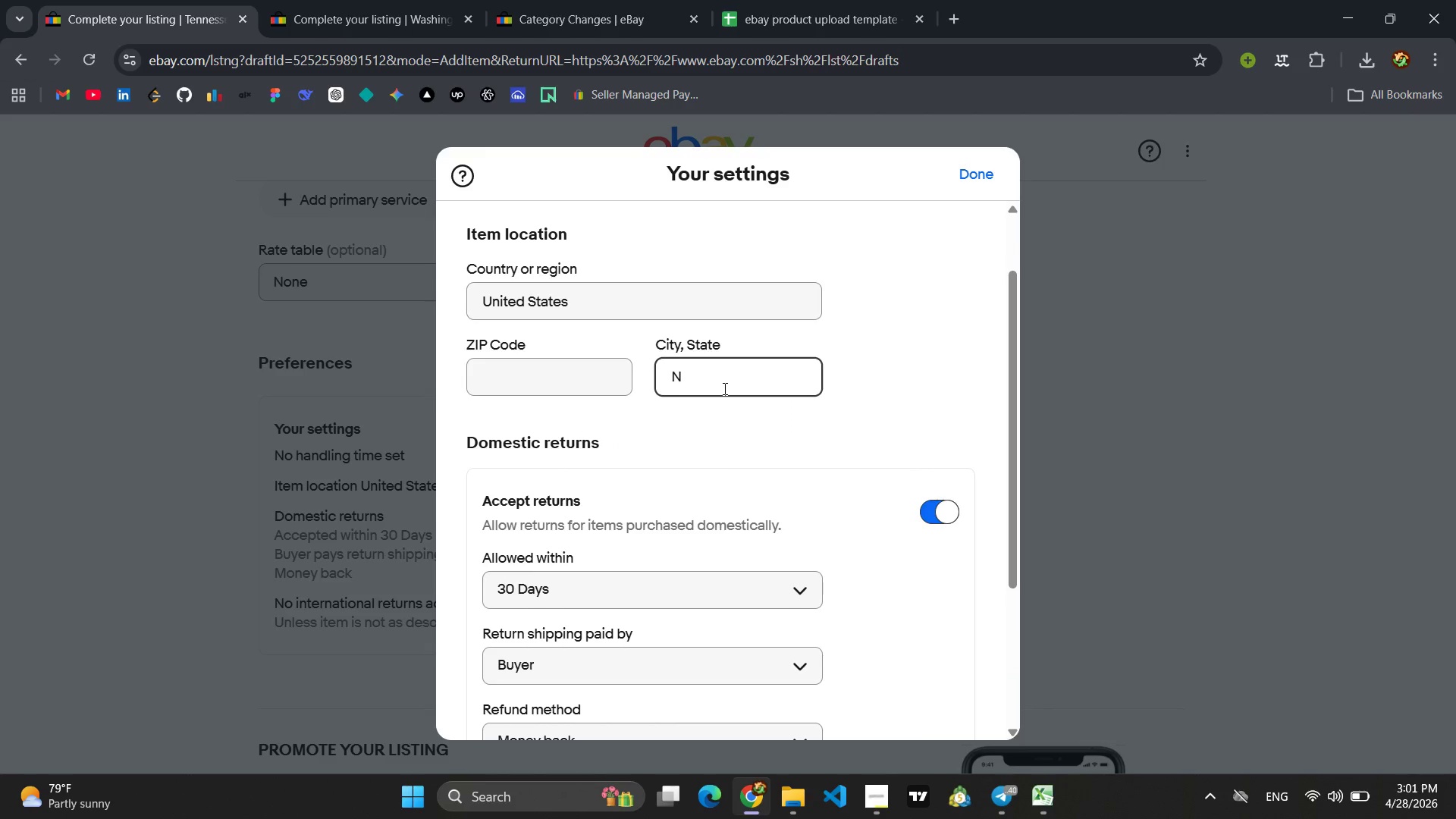 
key(Backspace)
 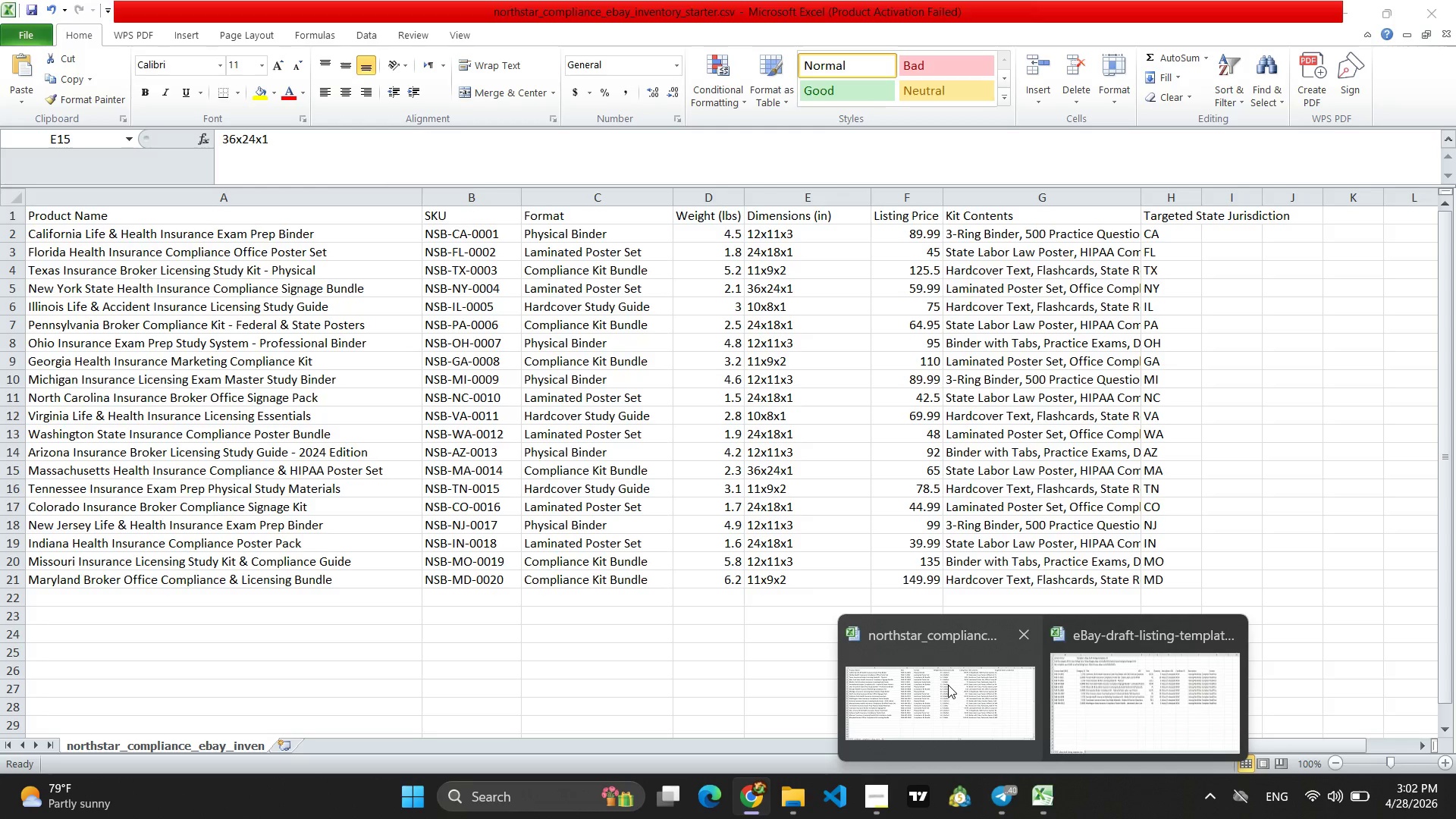 
wait(17.56)
 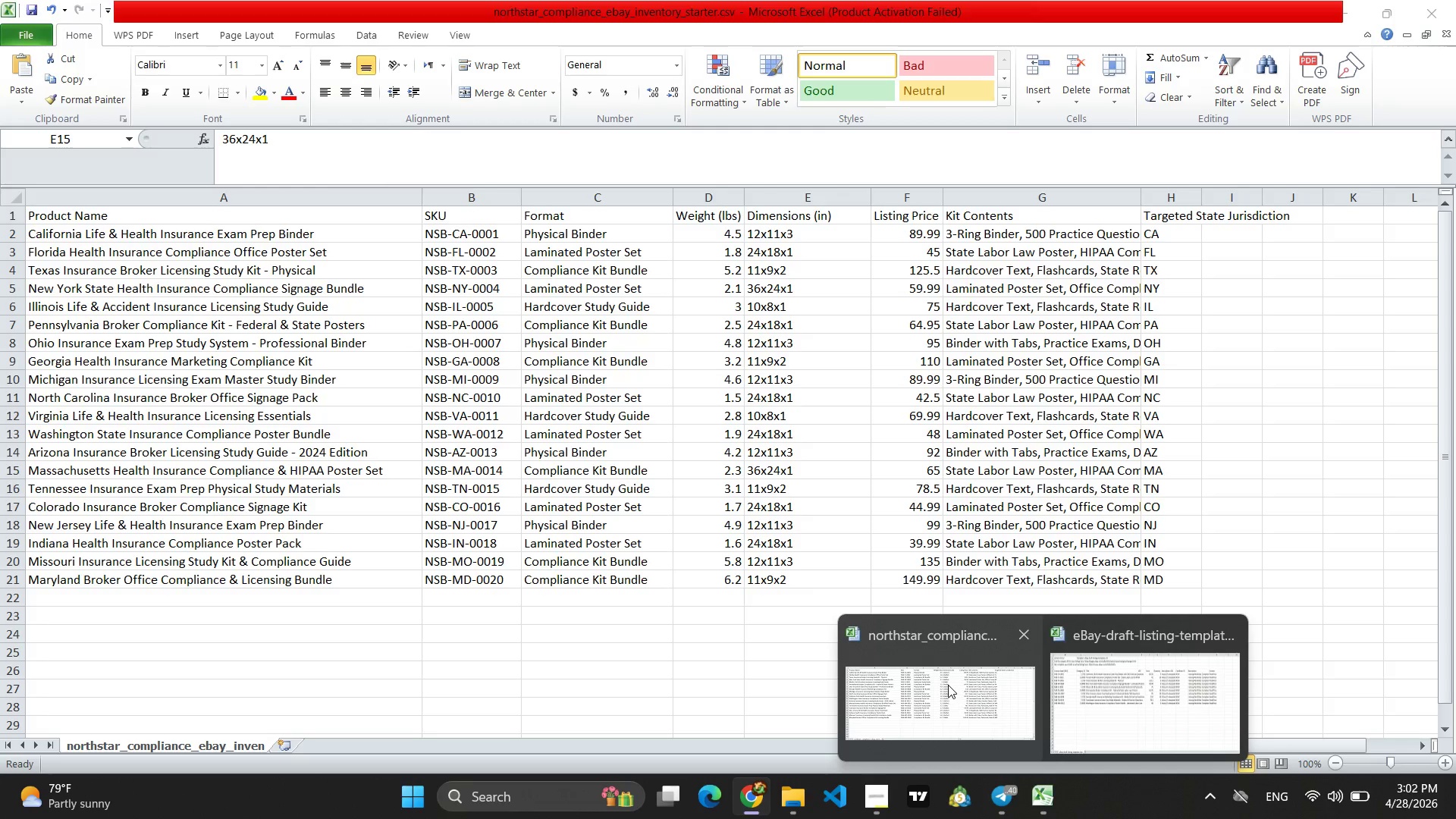 
left_click([936, 673])
 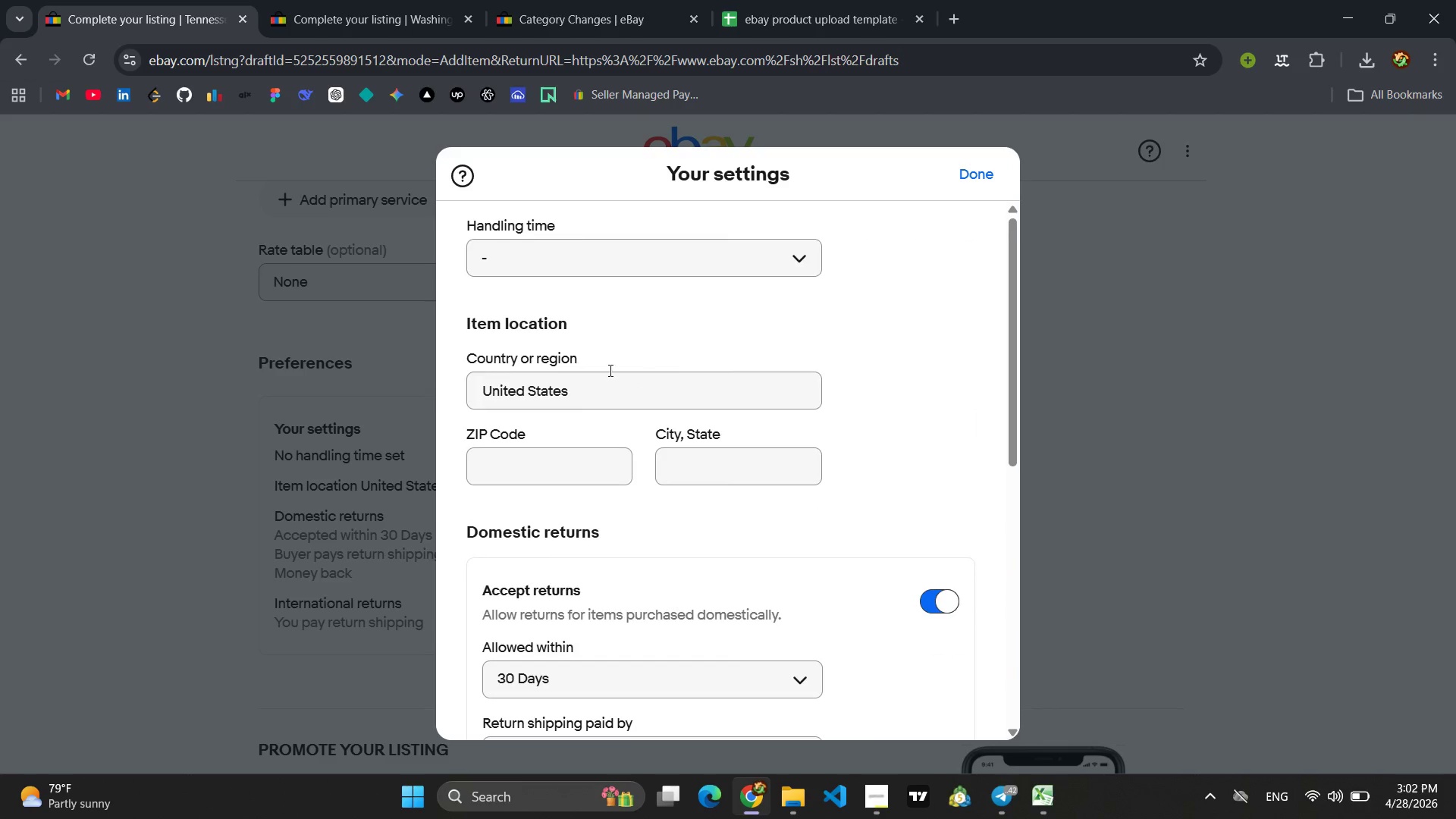 
left_click([574, 463])
 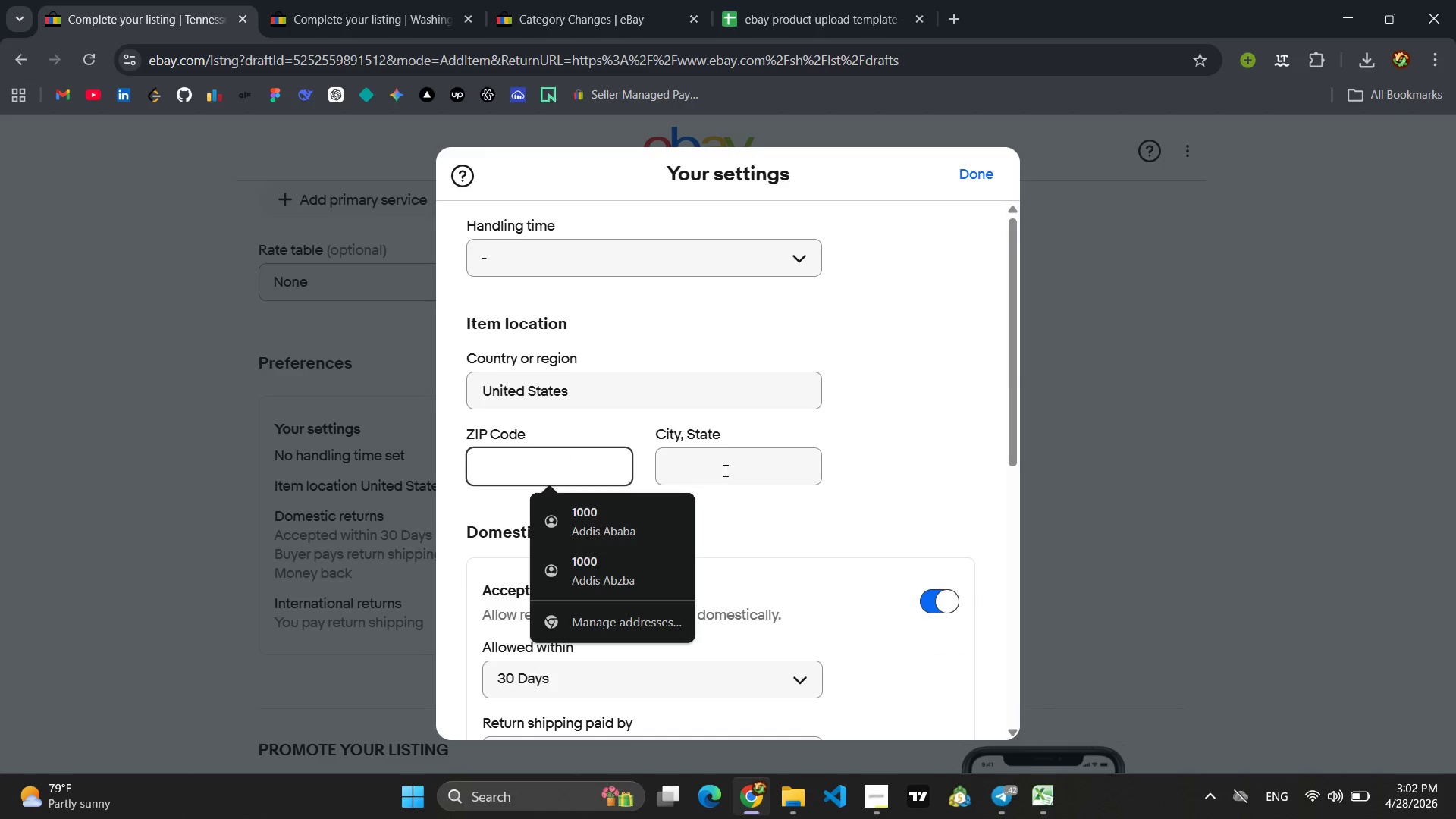 
left_click([725, 469])
 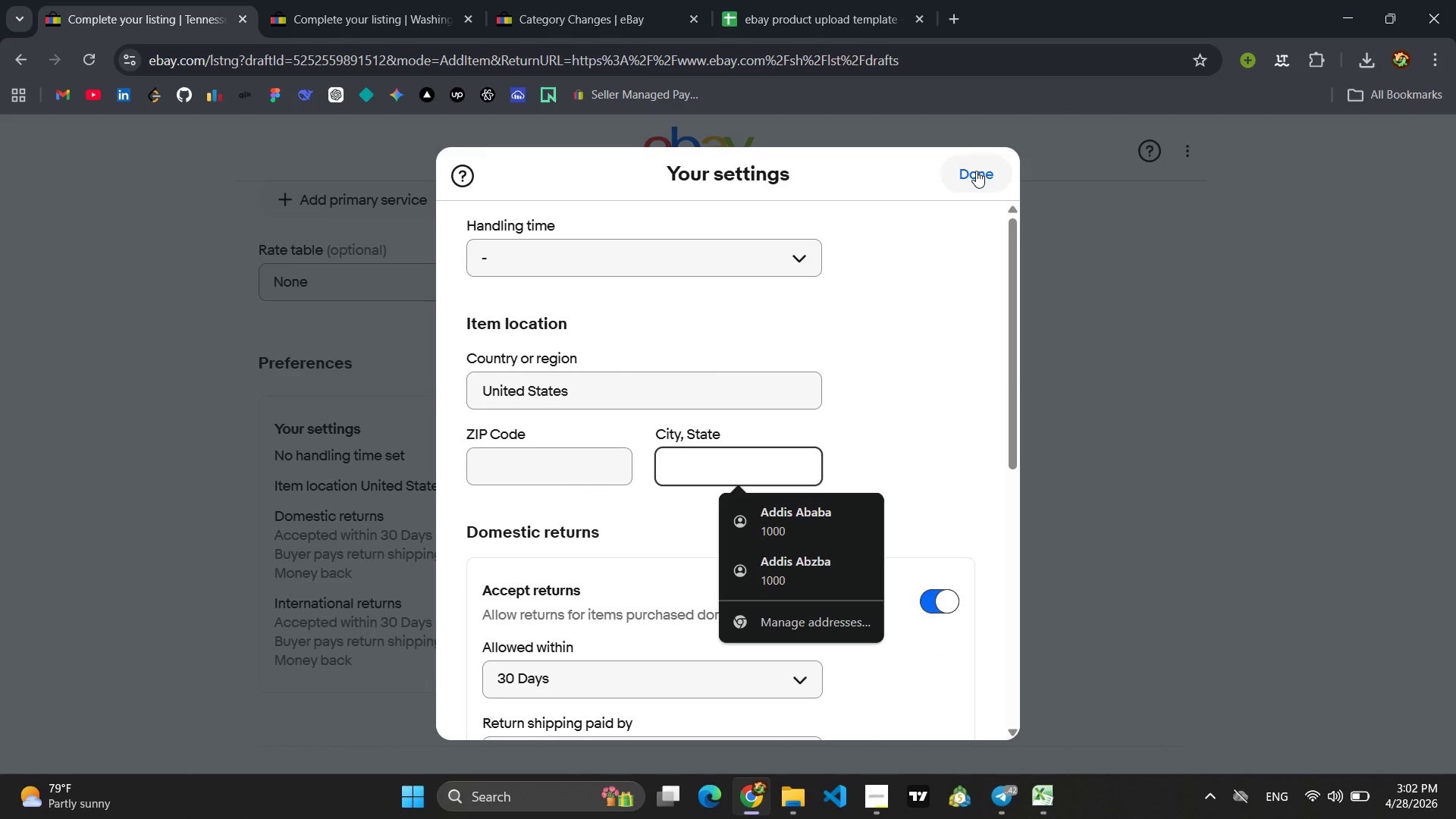 
left_click([977, 168])
 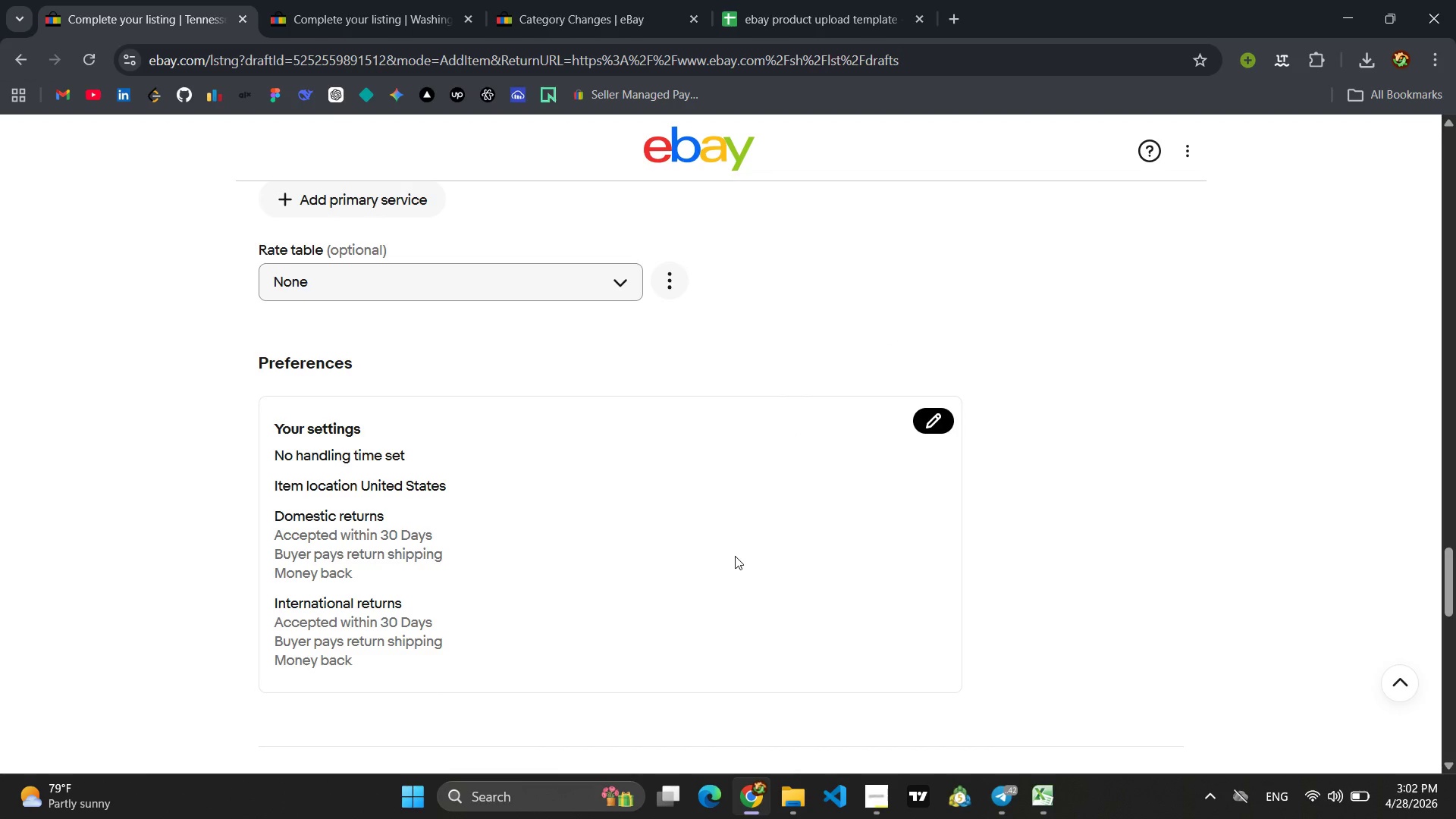 
wait(6.03)
 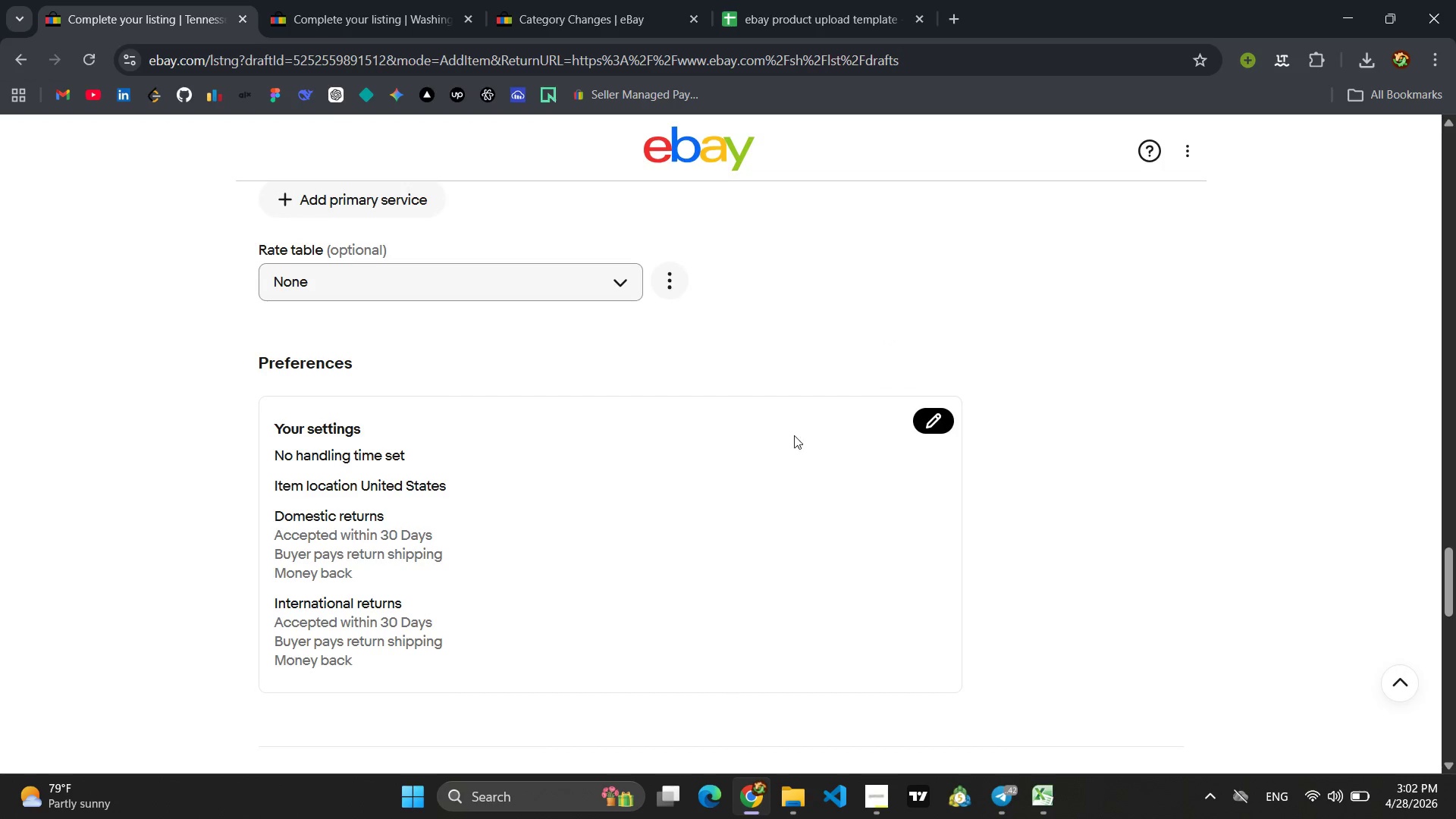 
left_click([943, 410])
 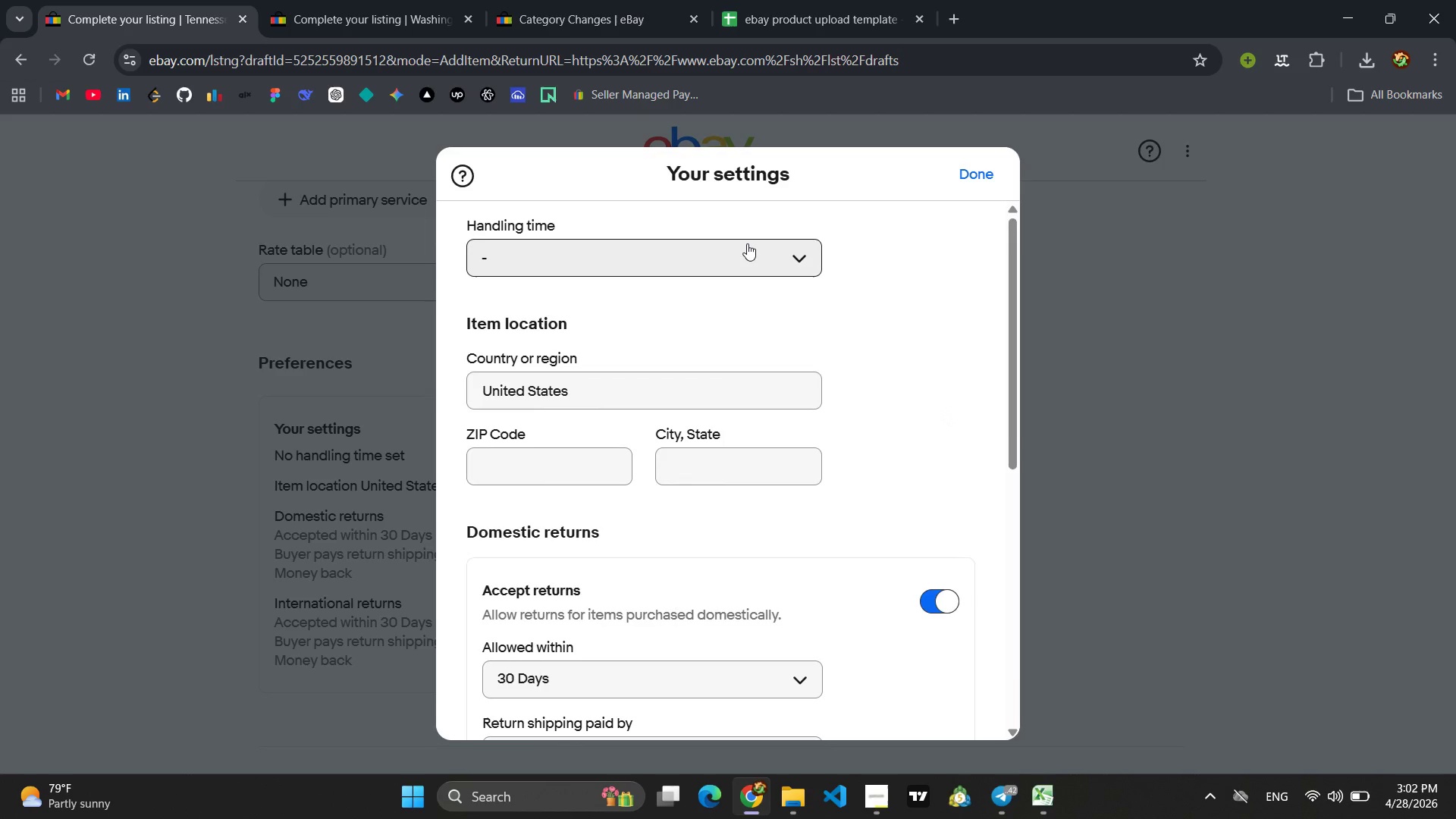 
left_click([753, 244])
 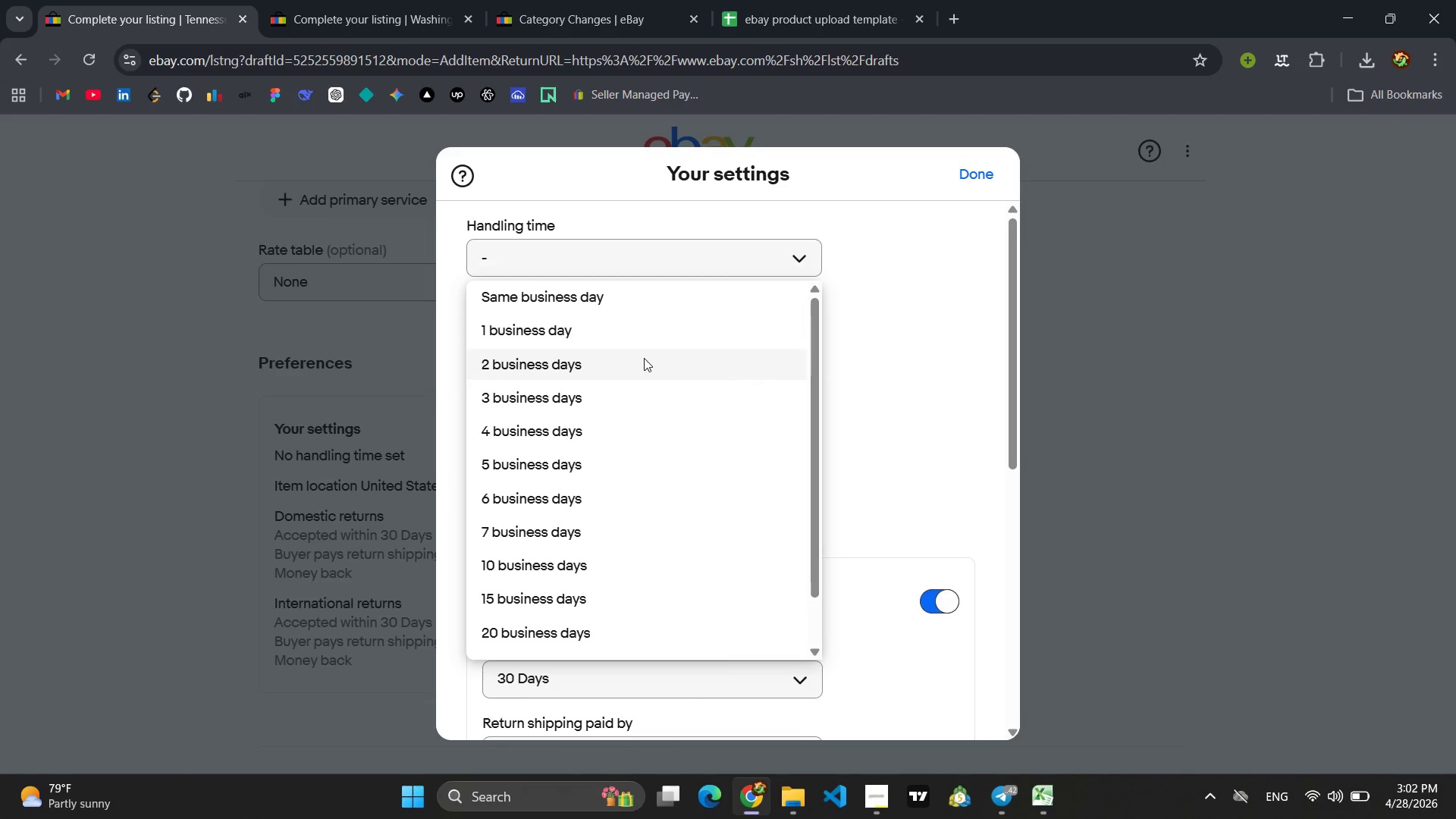 
left_click([643, 359])
 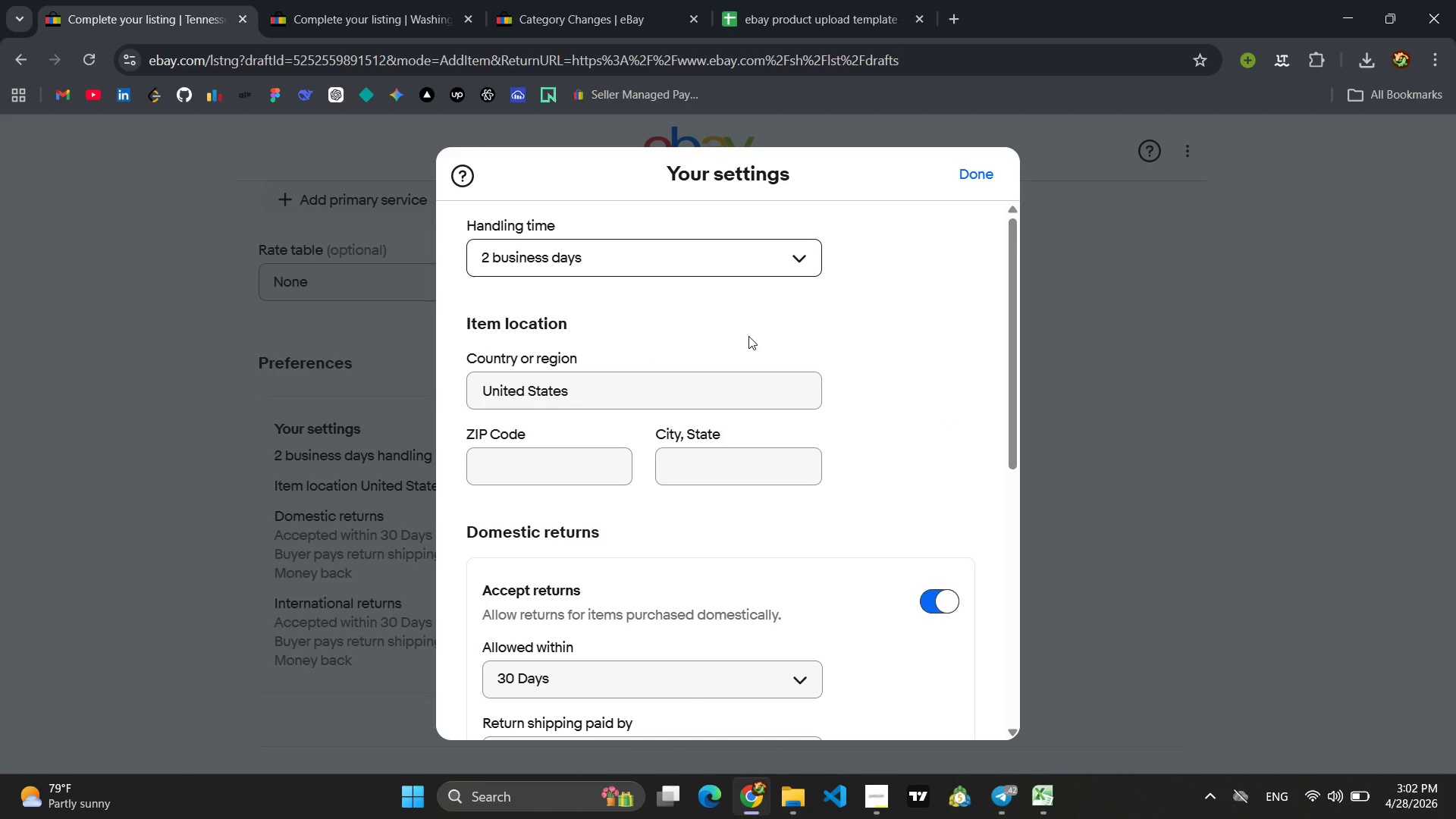 
wait(10.73)
 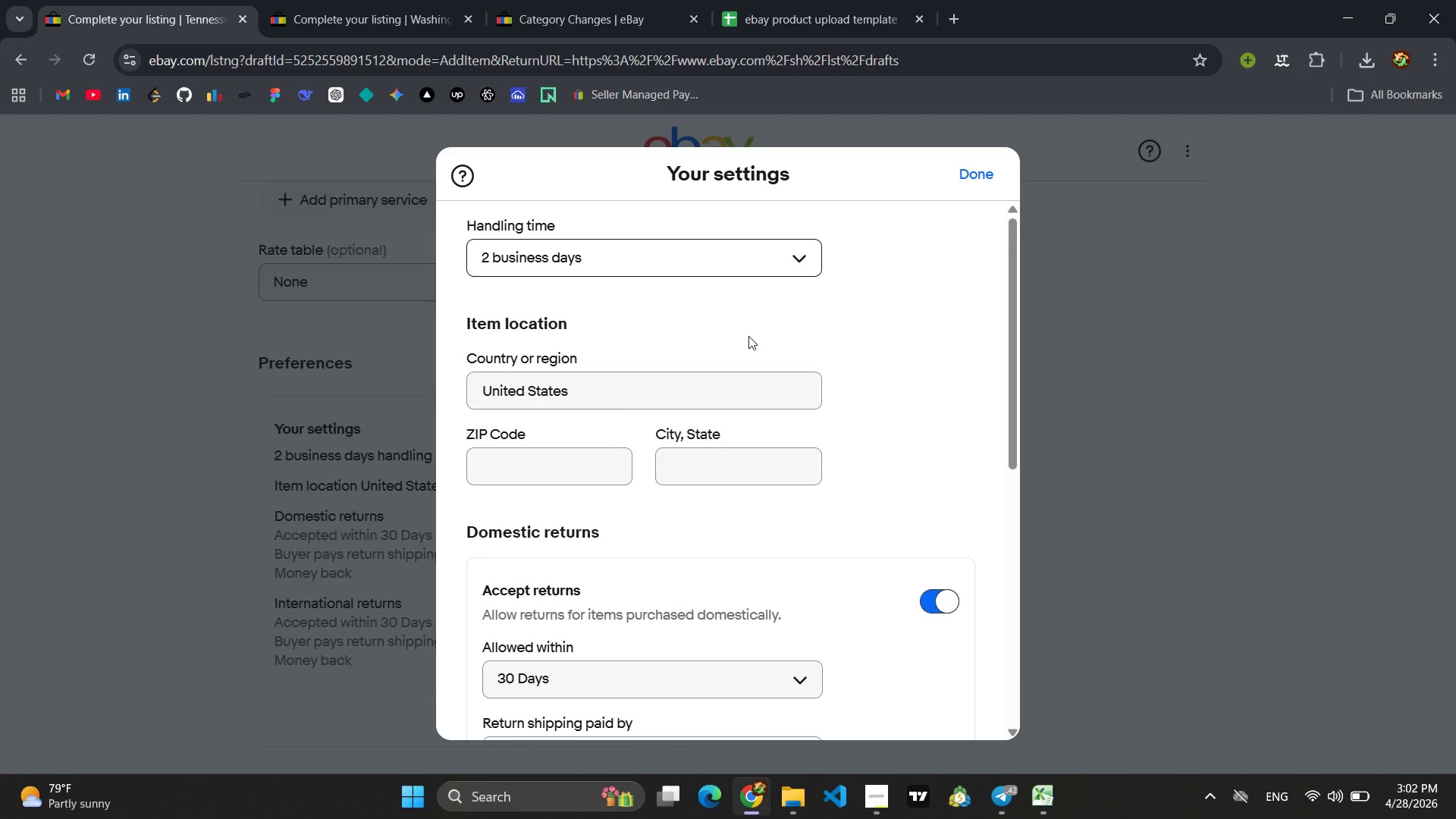 
left_click([984, 180])
 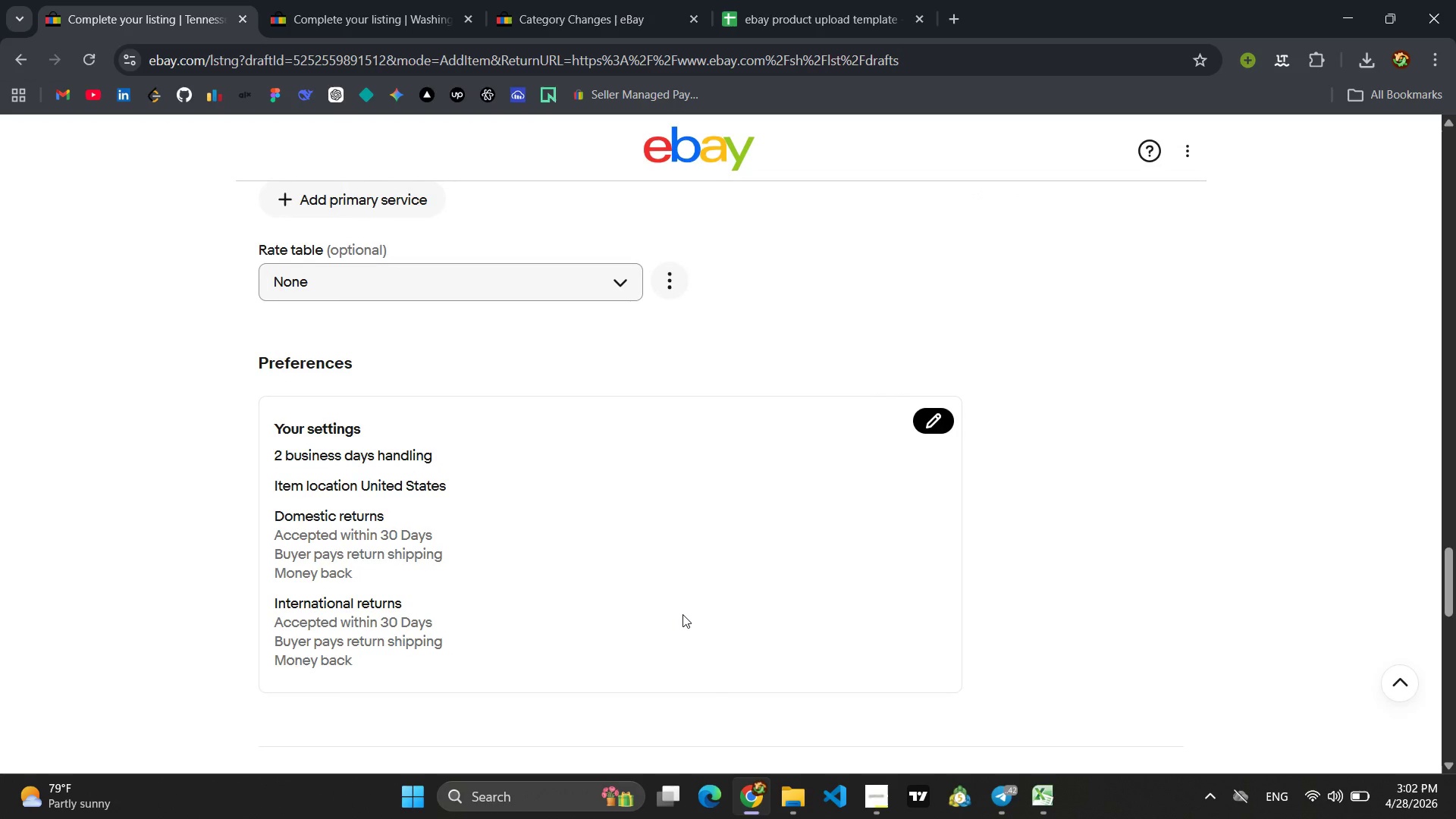 
mouse_move([688, 689])
 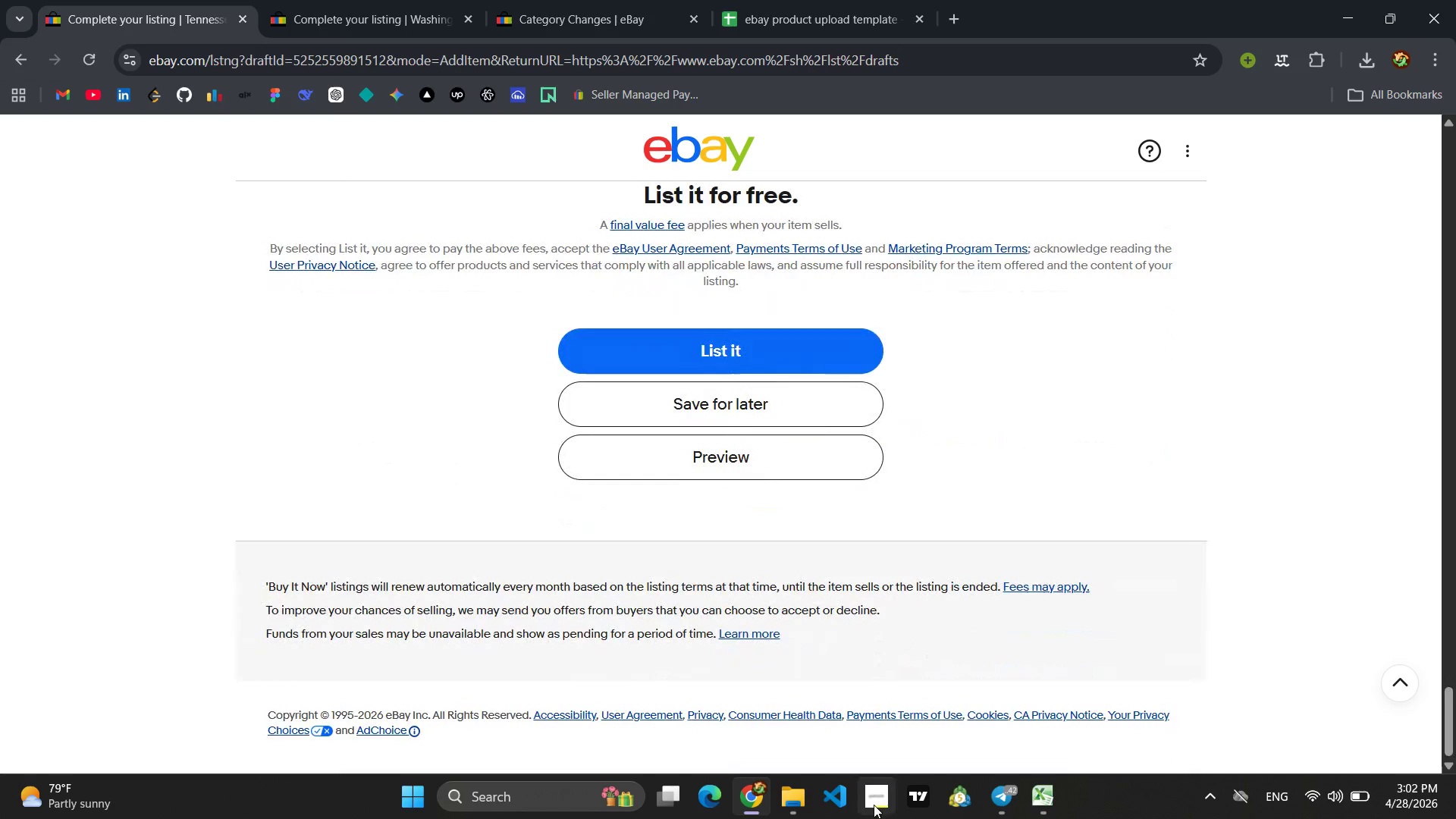 
left_click([874, 805])